 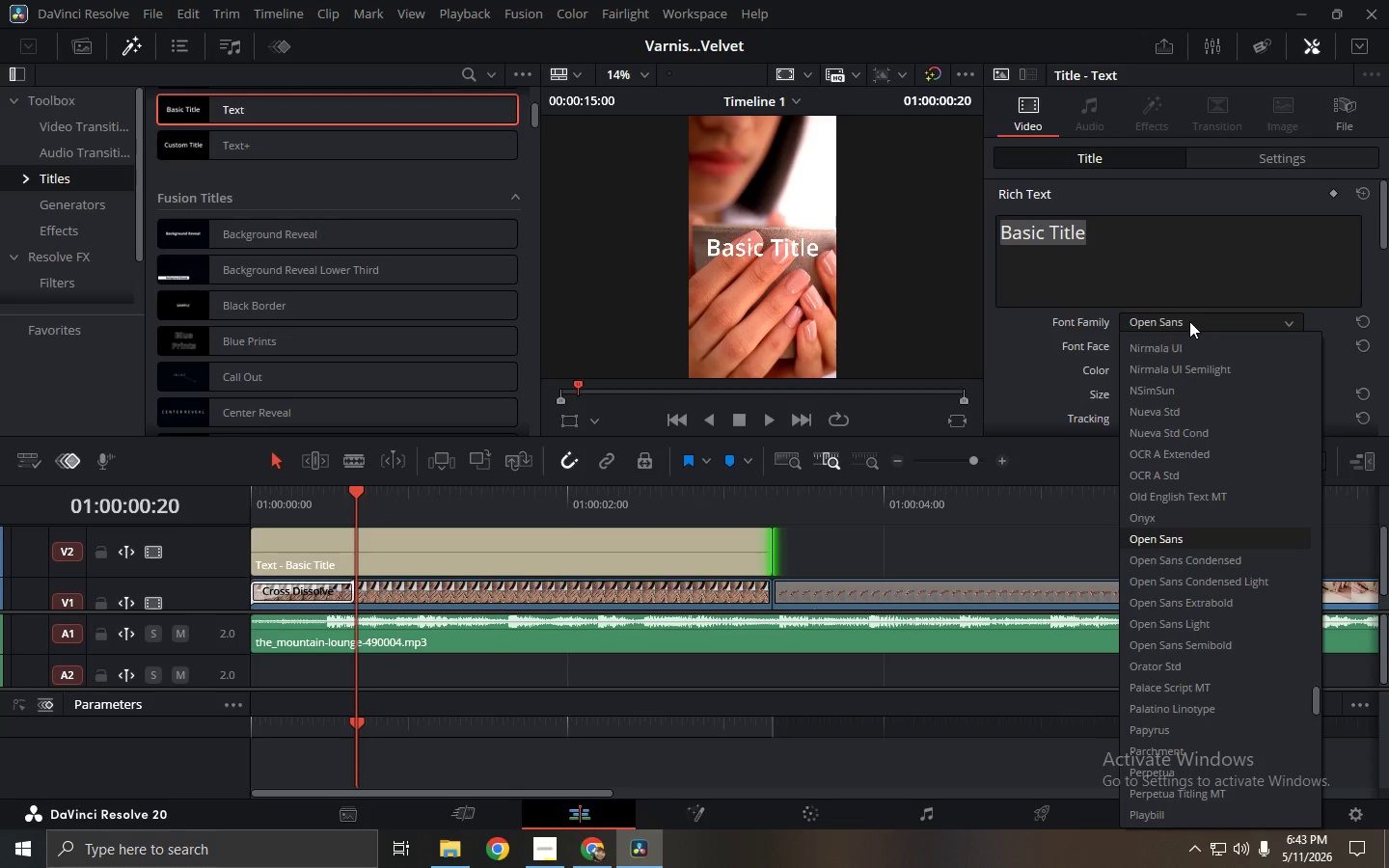 
key(B)
 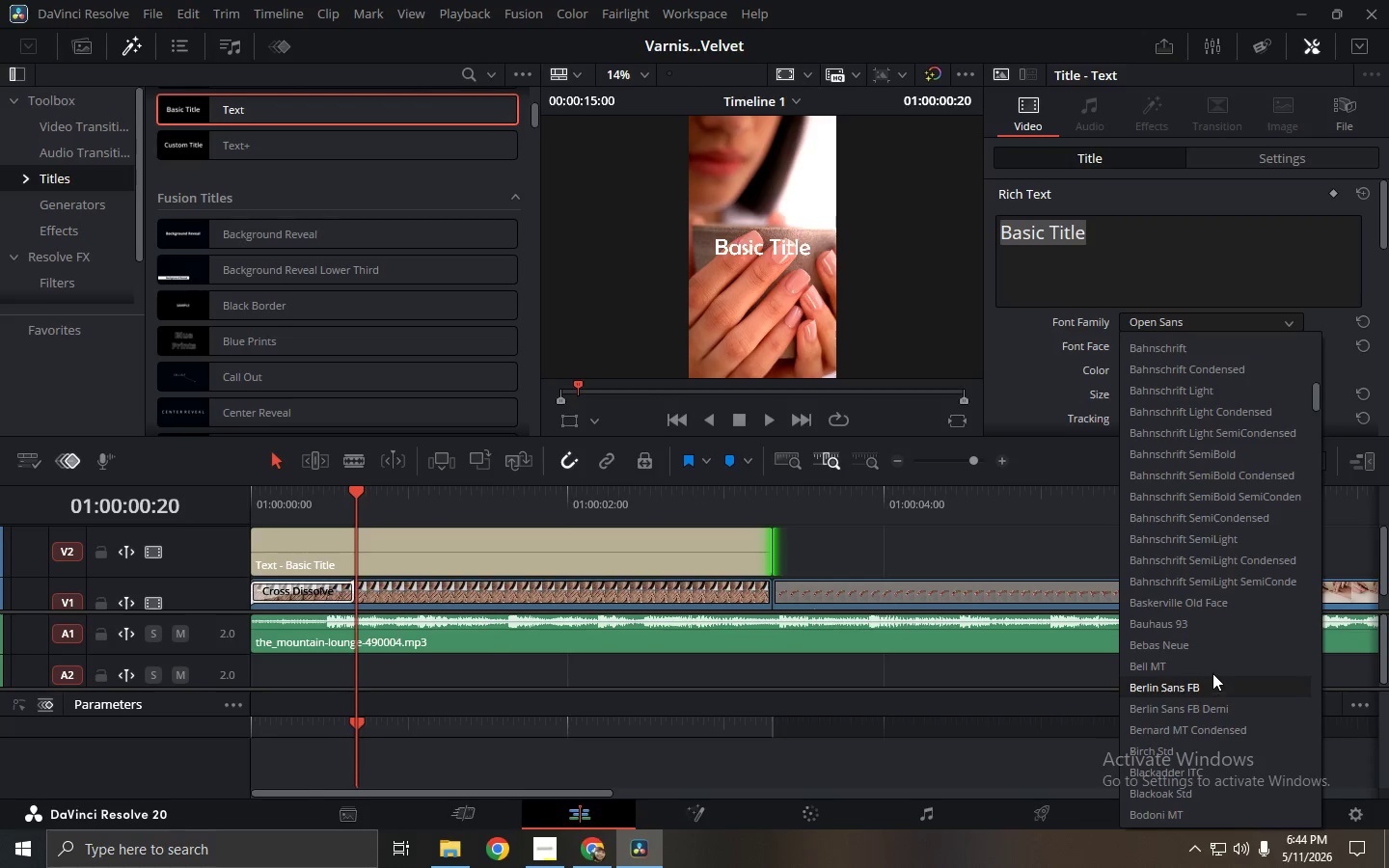 
left_click([1208, 651])
 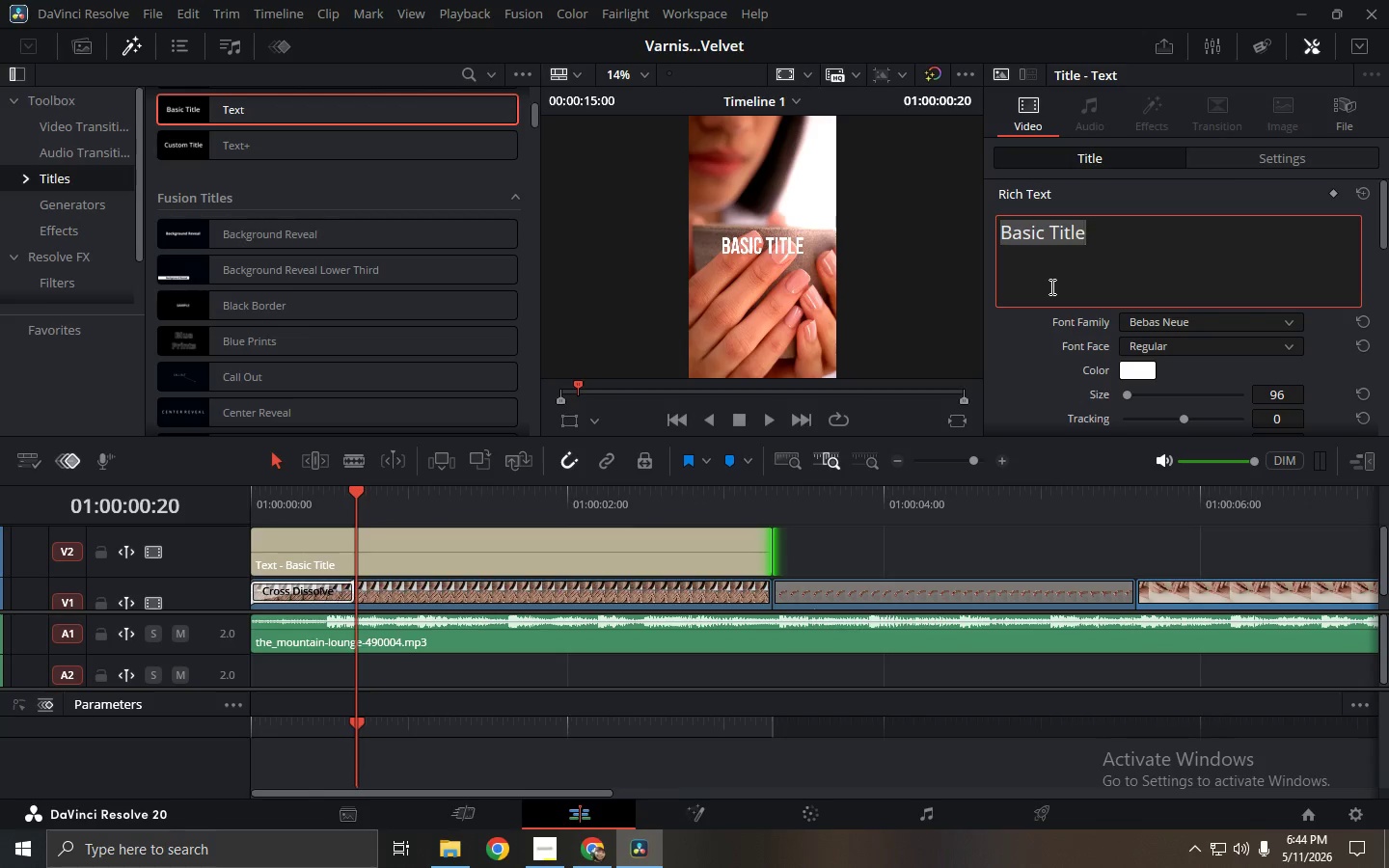 
type(the auTHE AUTUMN COP)
key(Backspace)
key(Backspace)
type(OLLECTION)
 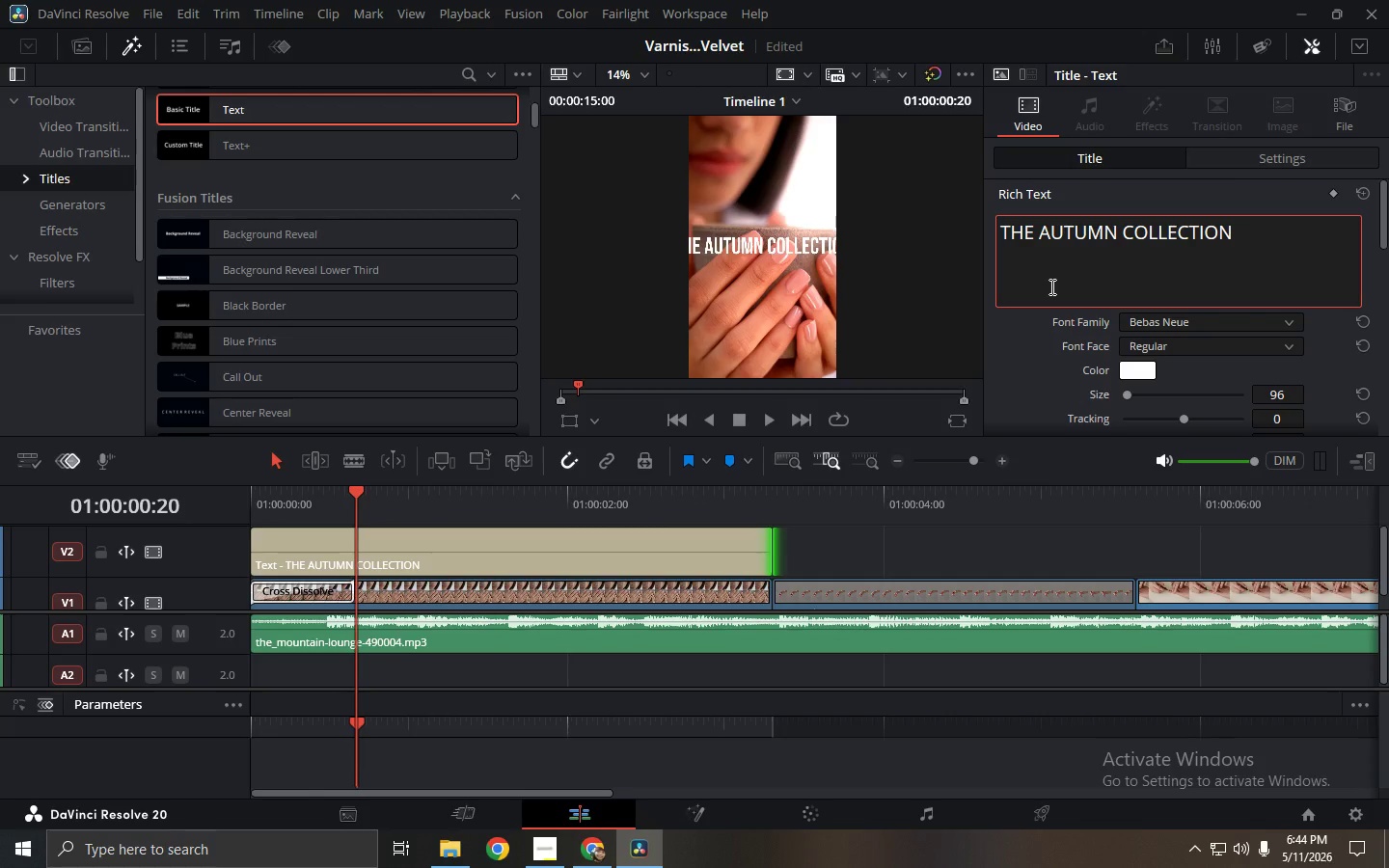 
left_click_drag(start_coordinate=[1281, 397], to_coordinate=[1254, 397])
 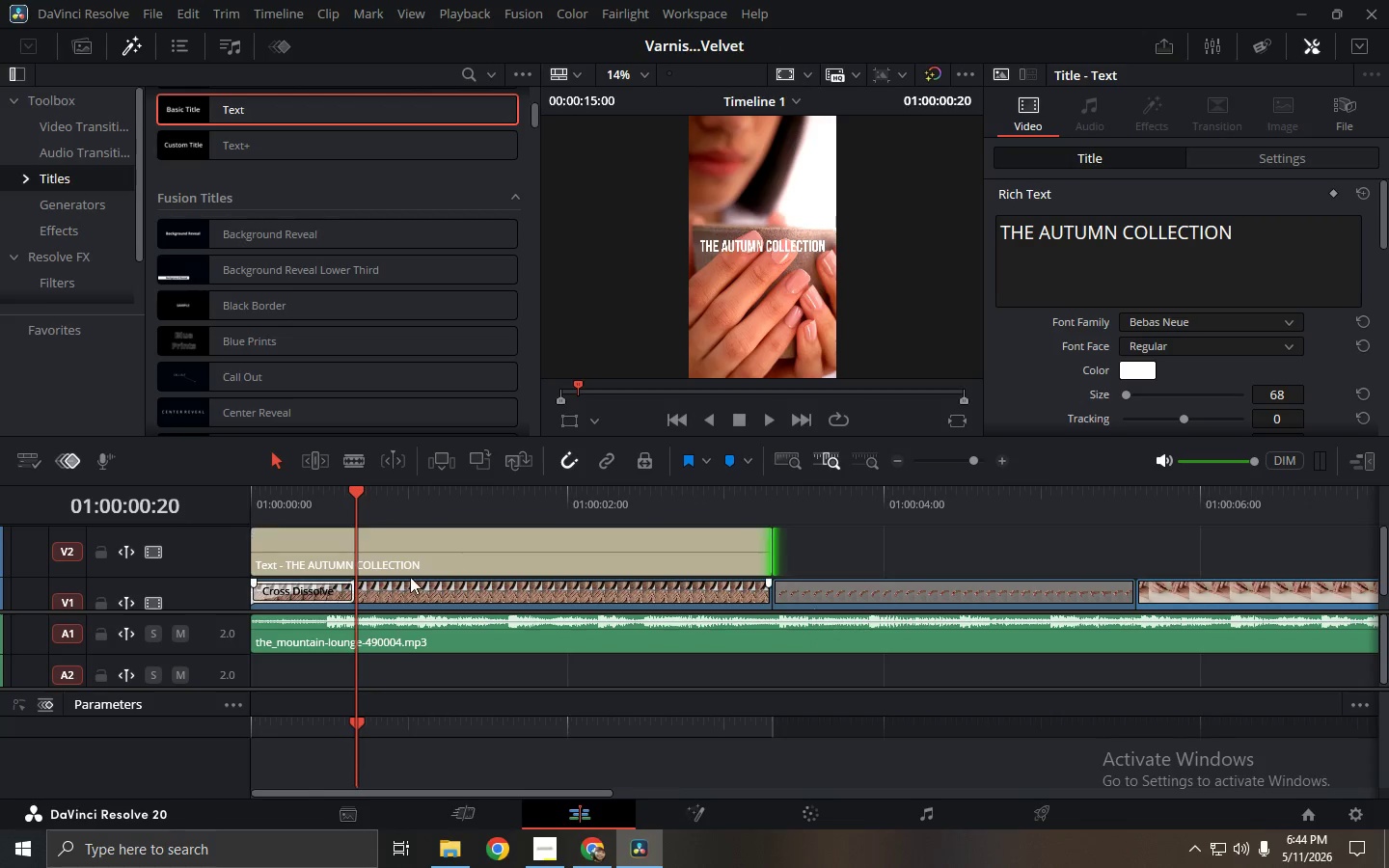 
double_click([404, 564])
 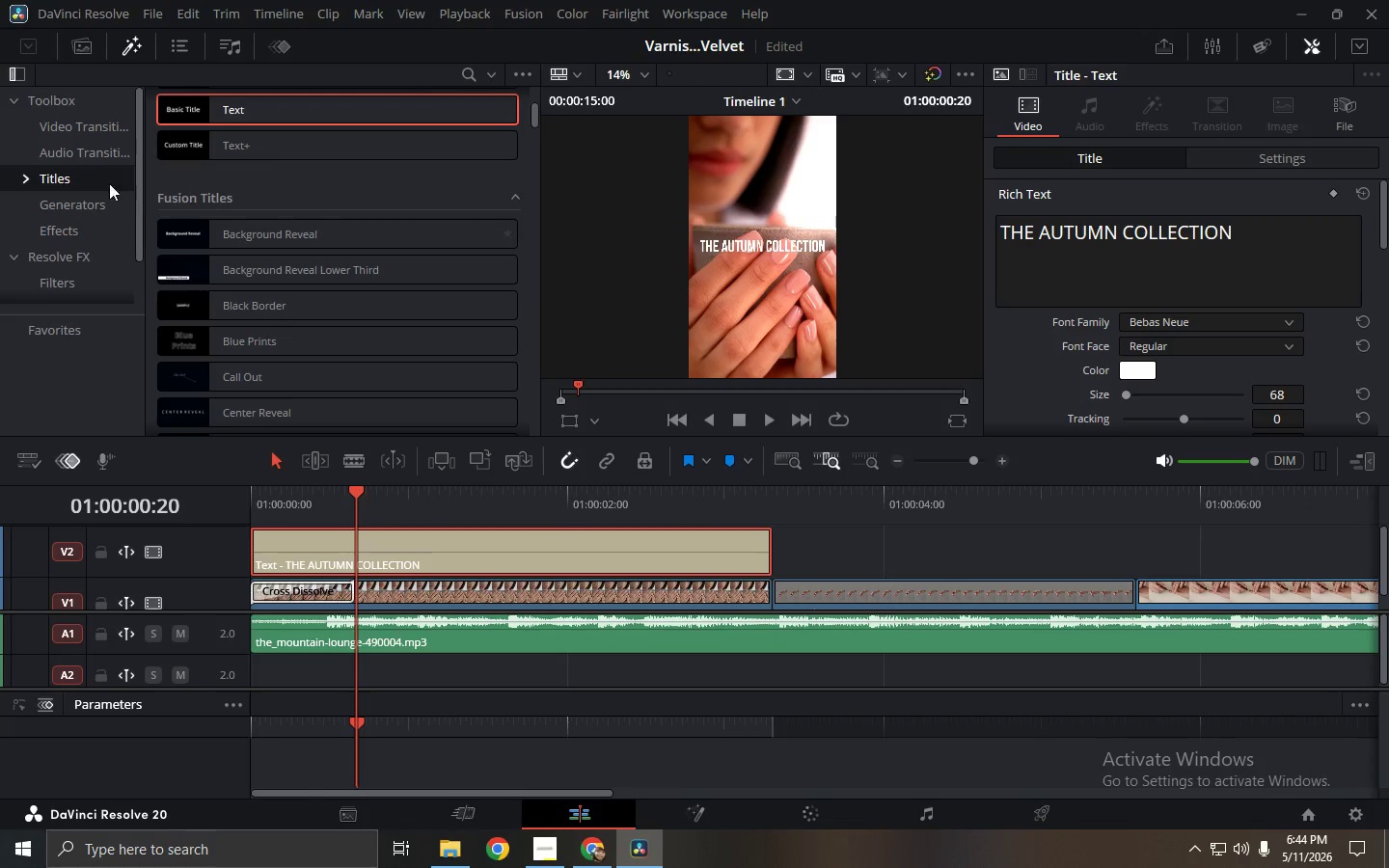 
left_click([65, 156])
 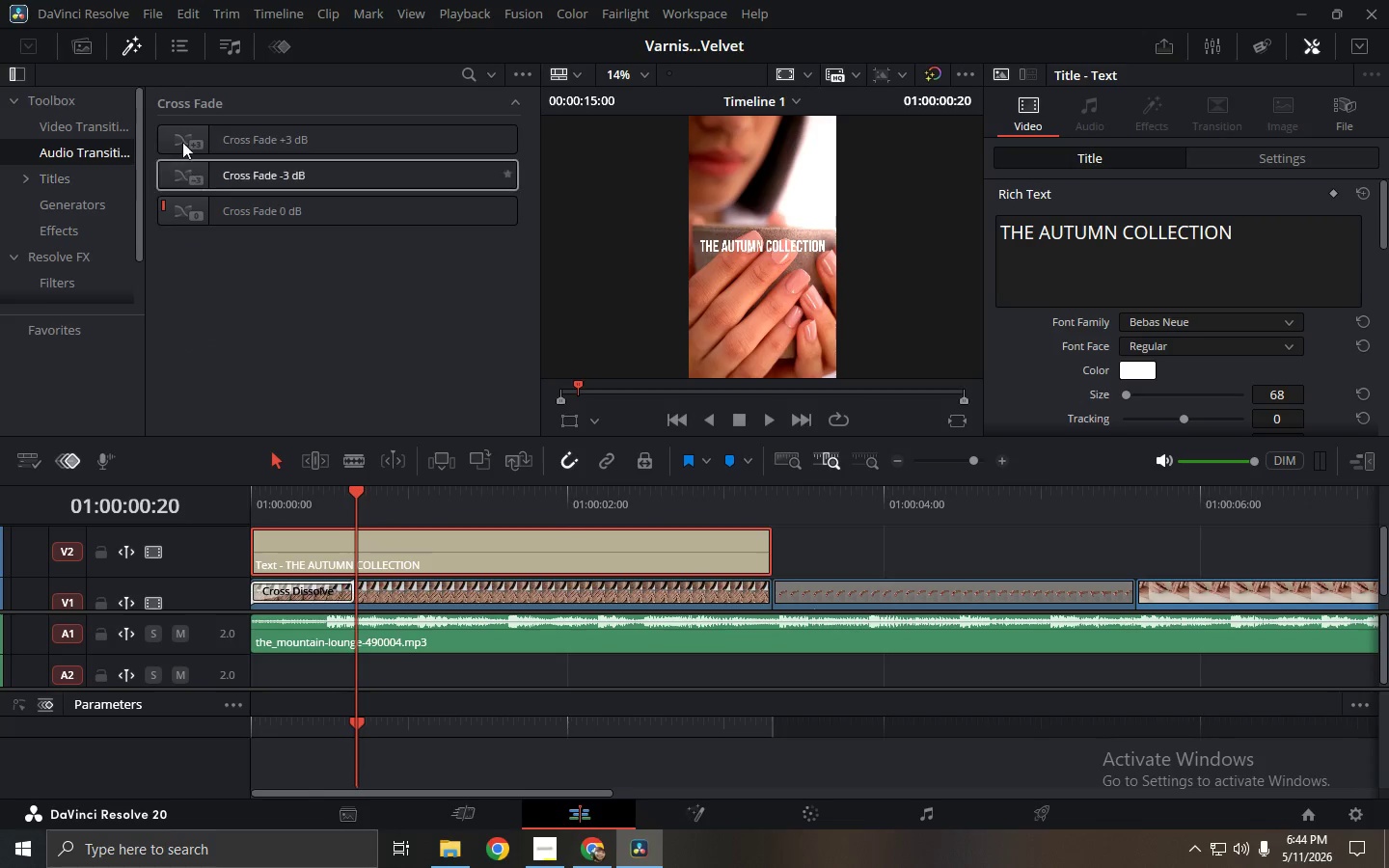 
left_click([90, 120])
 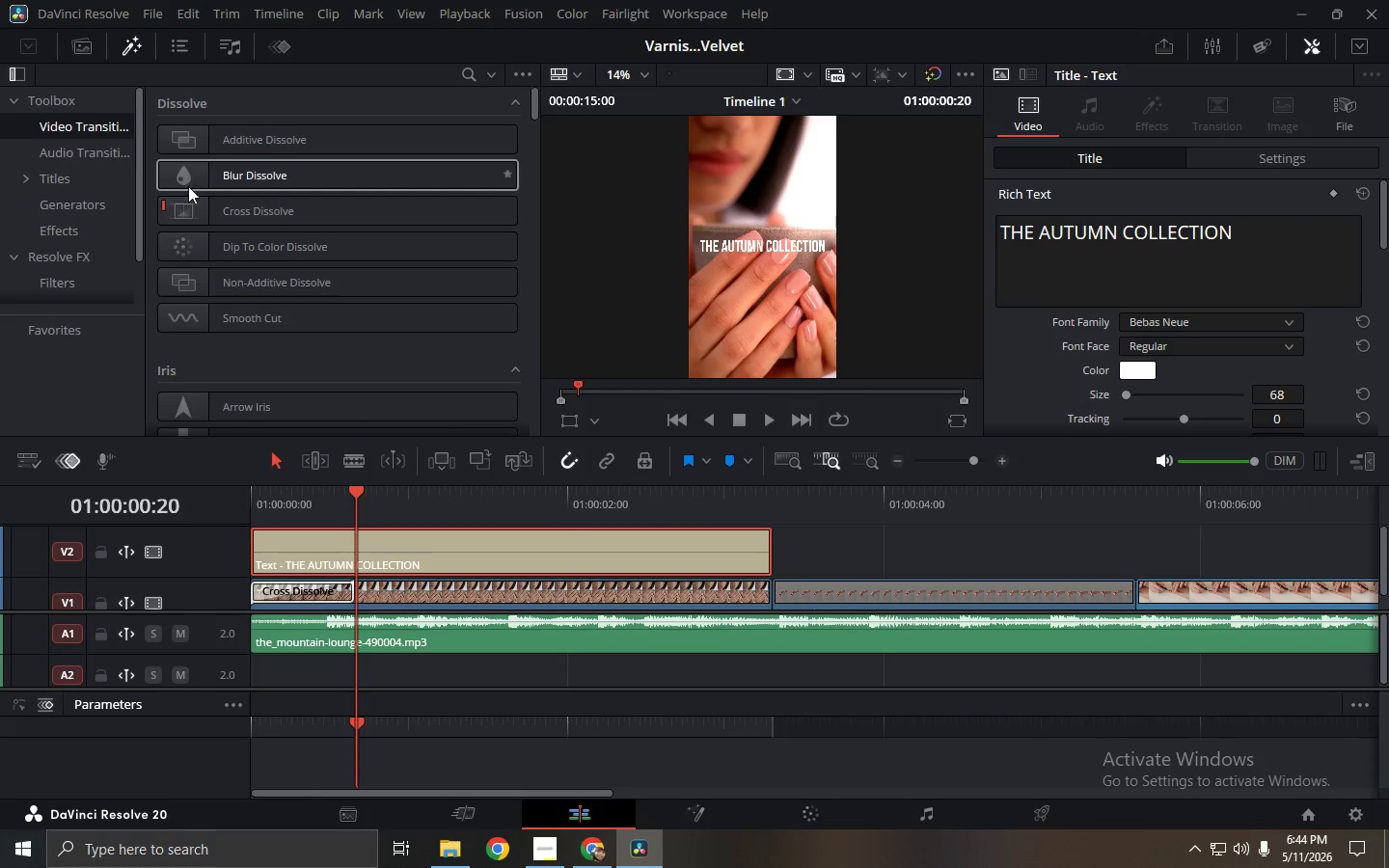 
left_click_drag(start_coordinate=[204, 210], to_coordinate=[250, 547])
 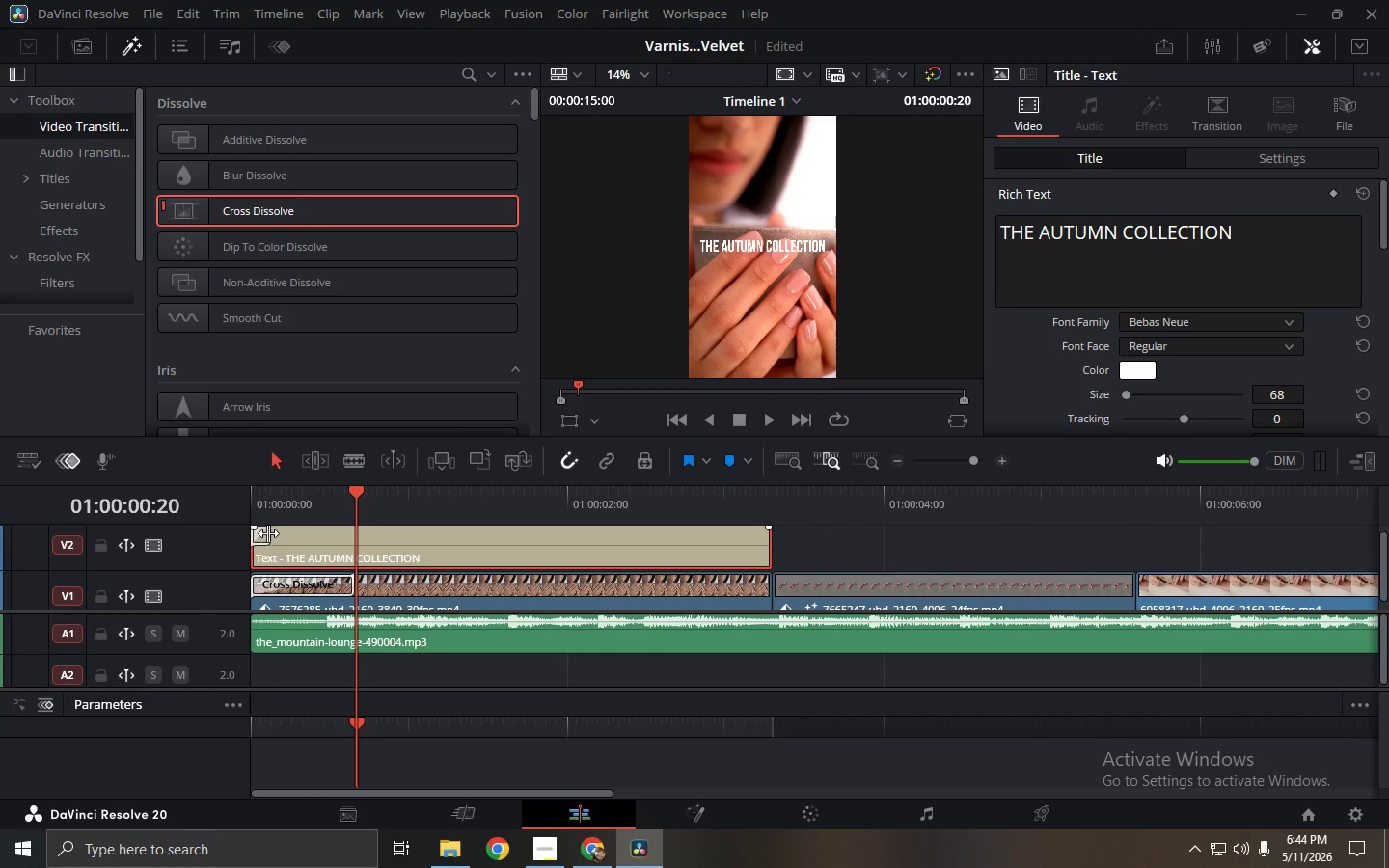 
left_click_drag(start_coordinate=[269, 533], to_coordinate=[293, 540])
 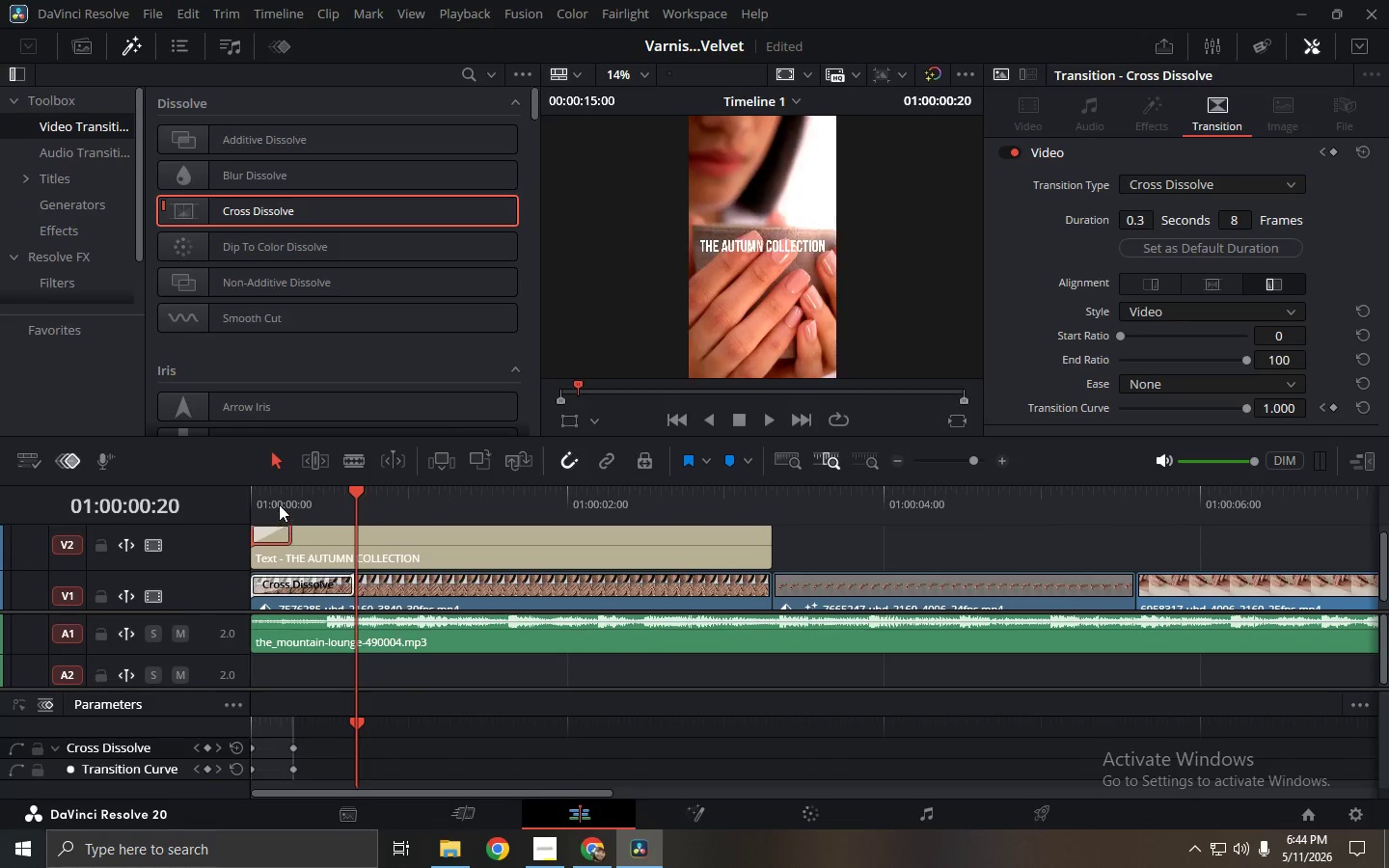 
left_click_drag(start_coordinate=[279, 504], to_coordinate=[206, 502])
 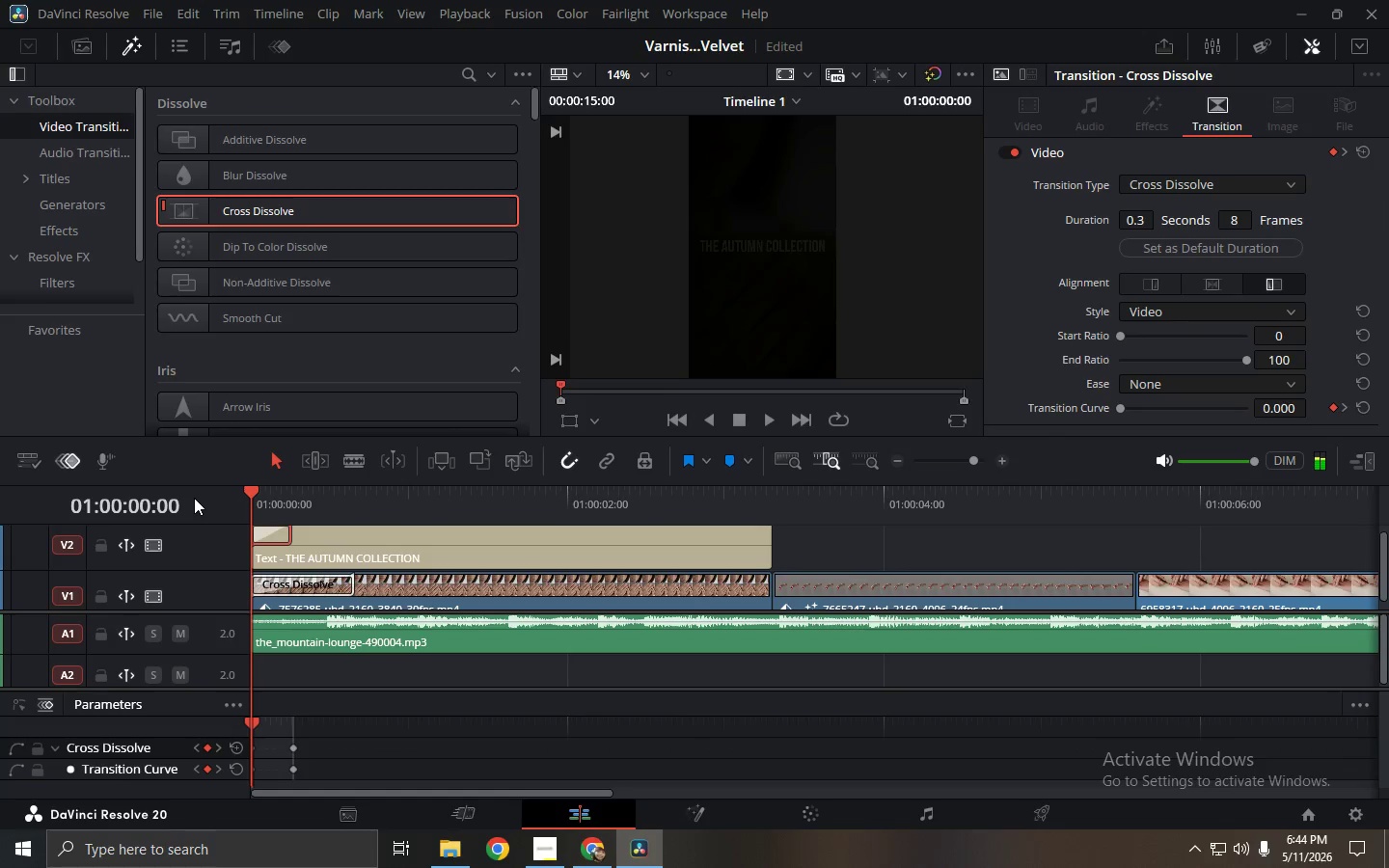 
key(Space)
 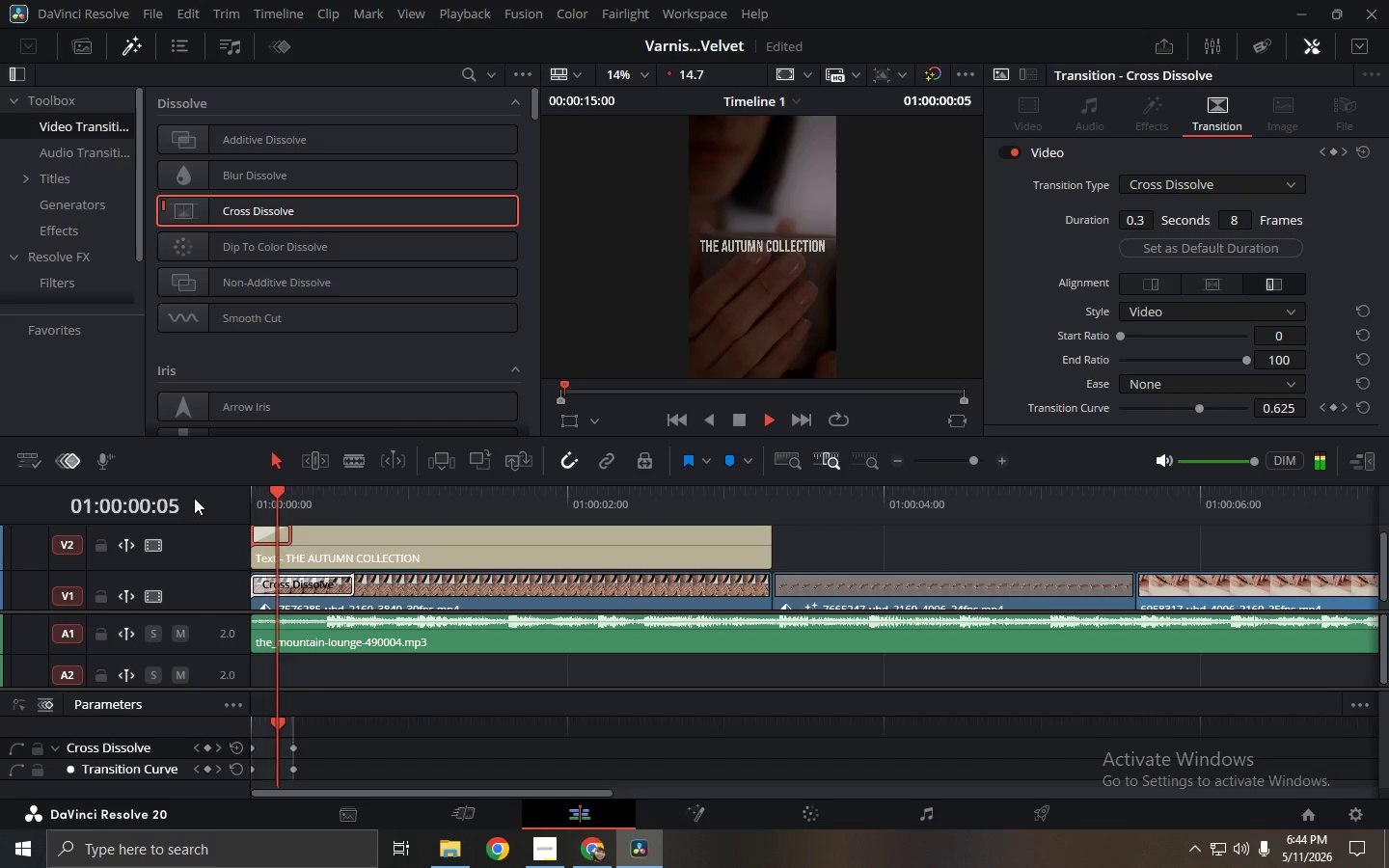 
key(Space)
 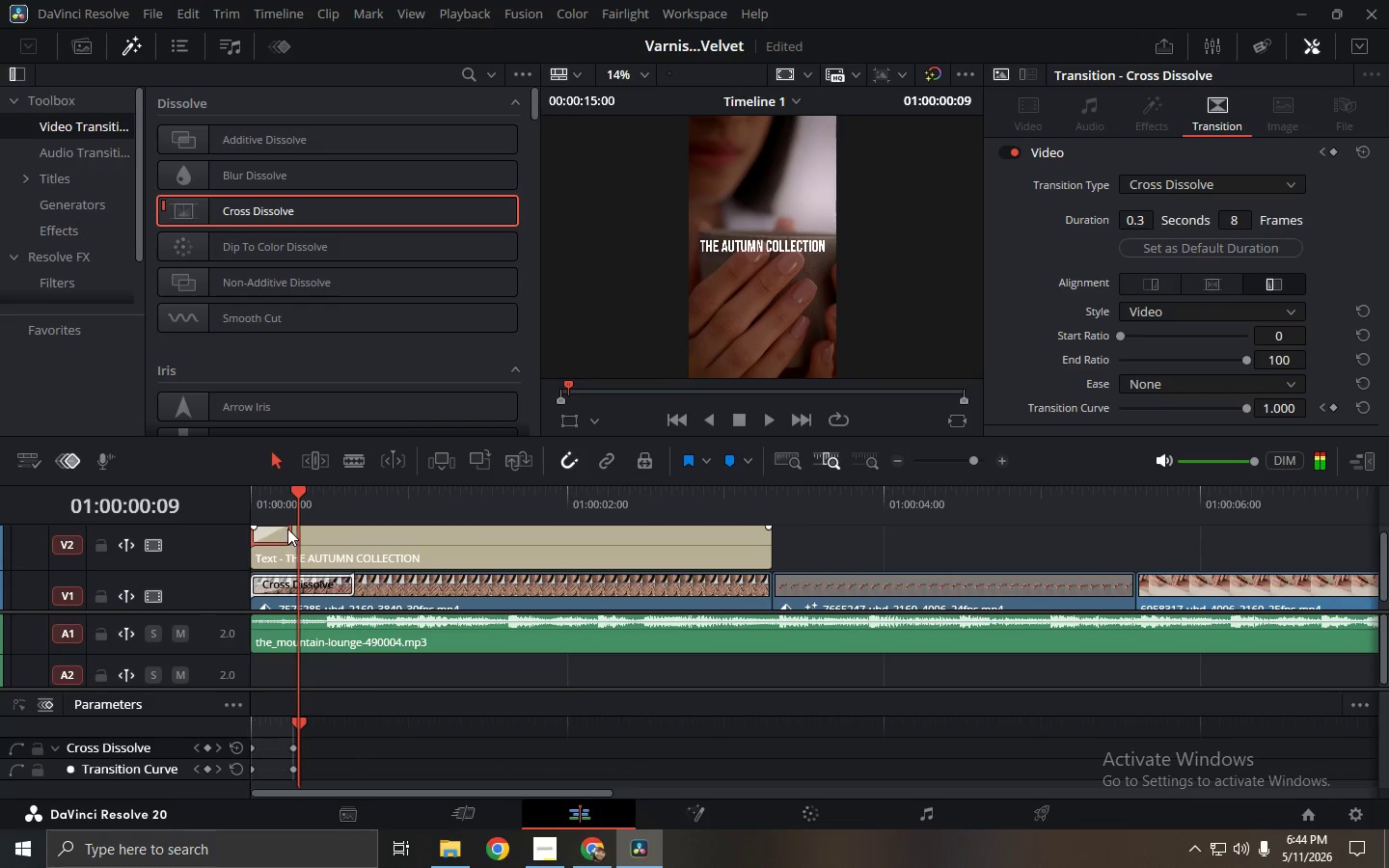 
left_click([282, 526])
 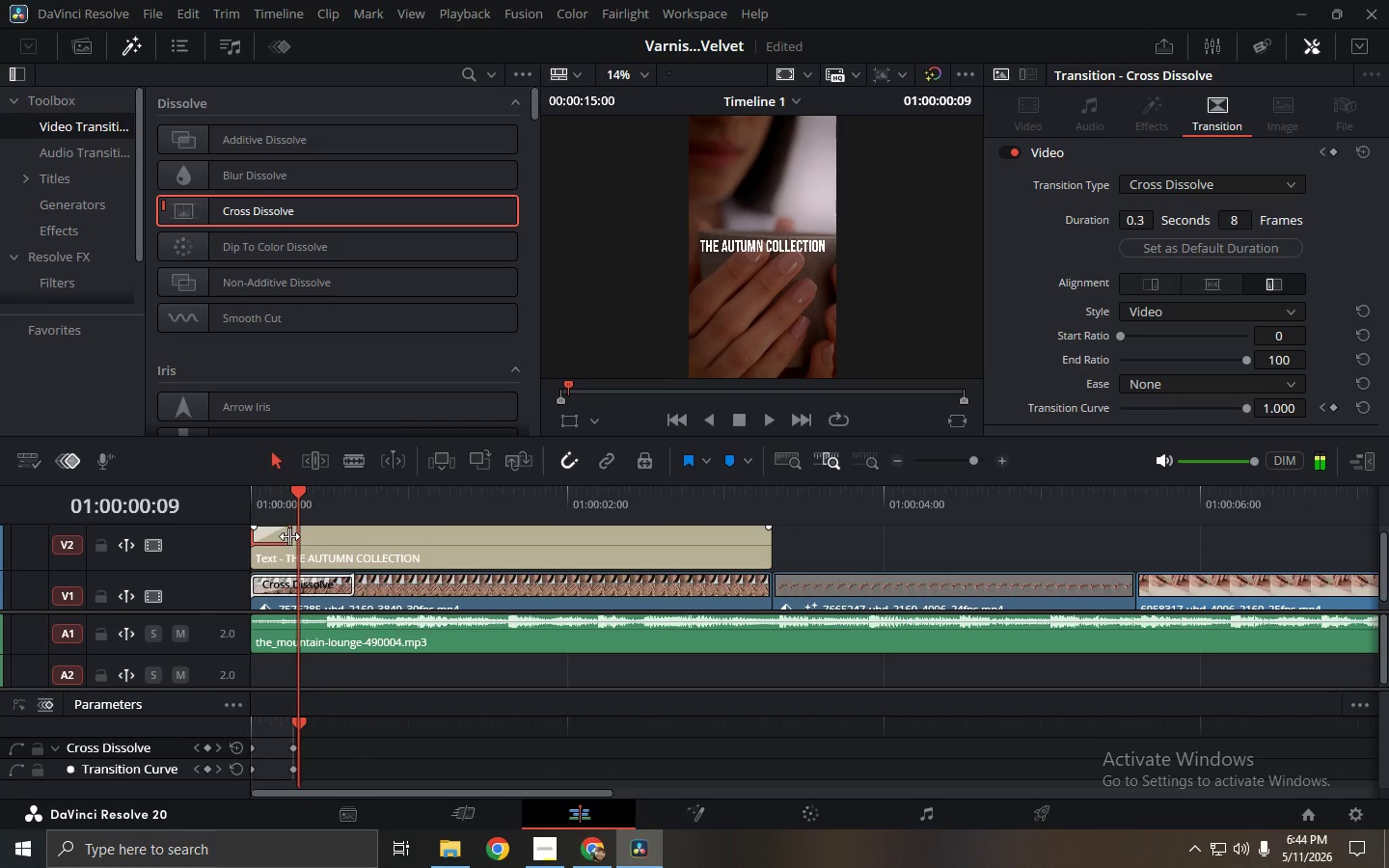 
left_click_drag(start_coordinate=[292, 536], to_coordinate=[367, 545])
 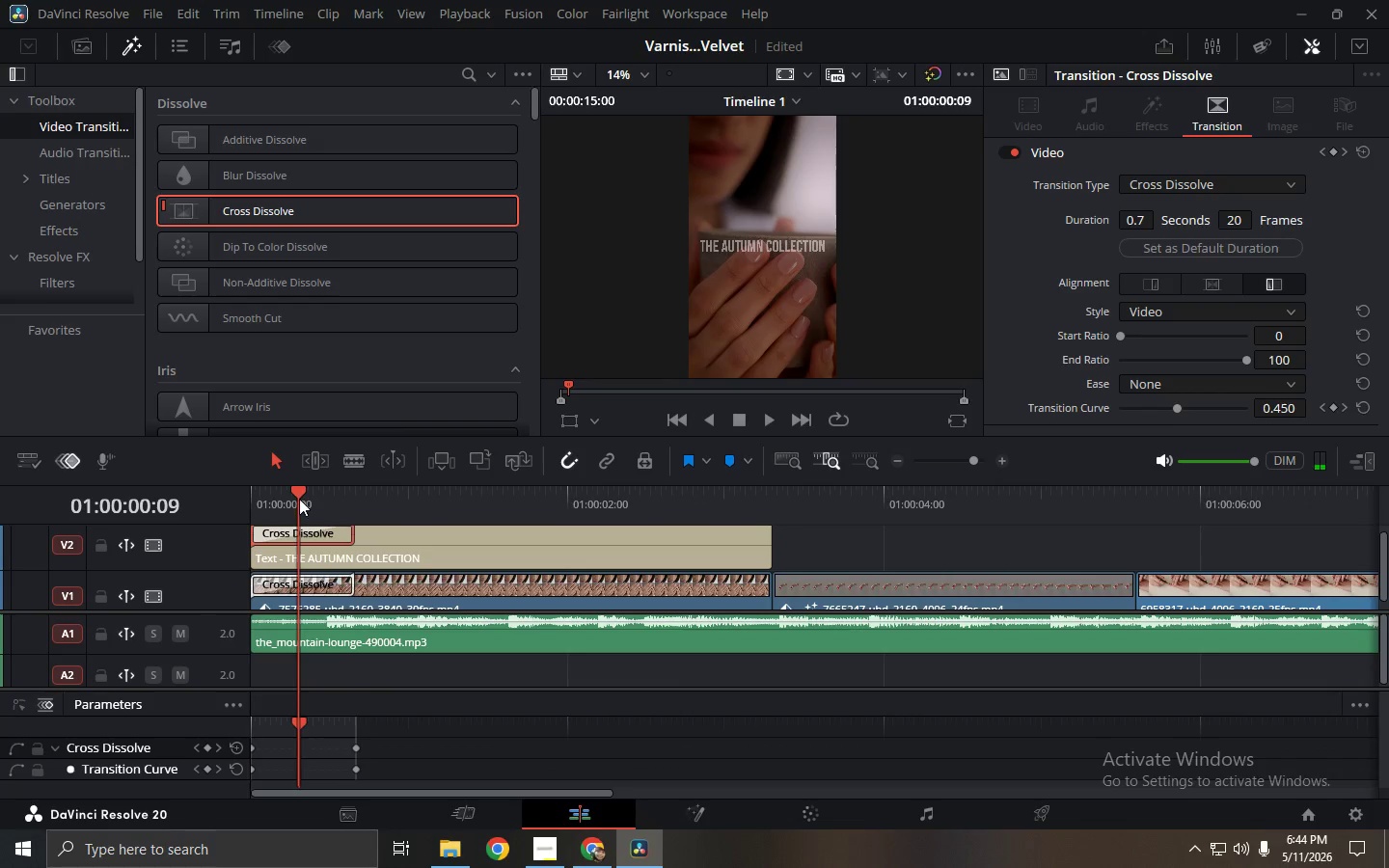 
left_click_drag(start_coordinate=[294, 497], to_coordinate=[154, 502])
 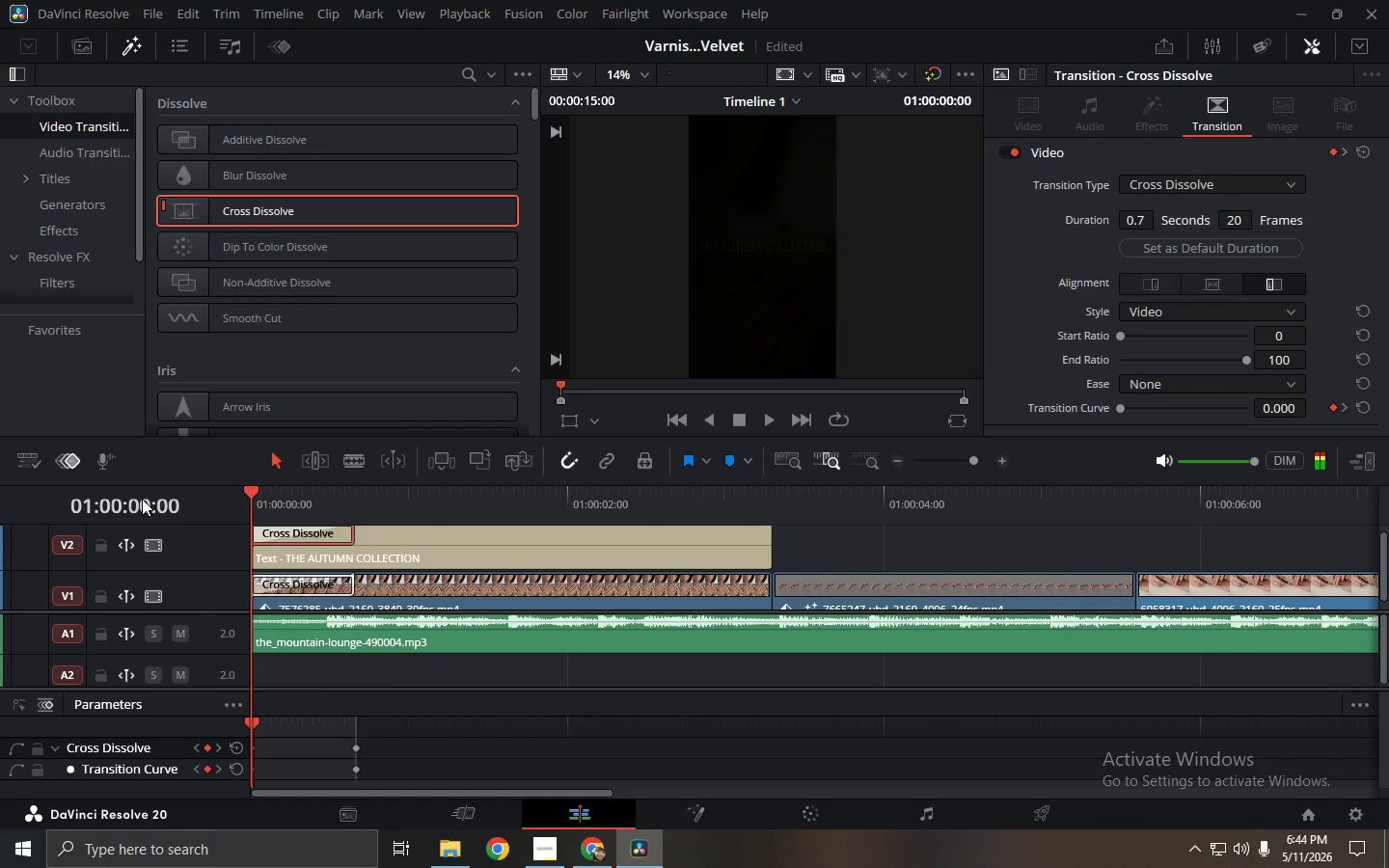 
key(Space)
 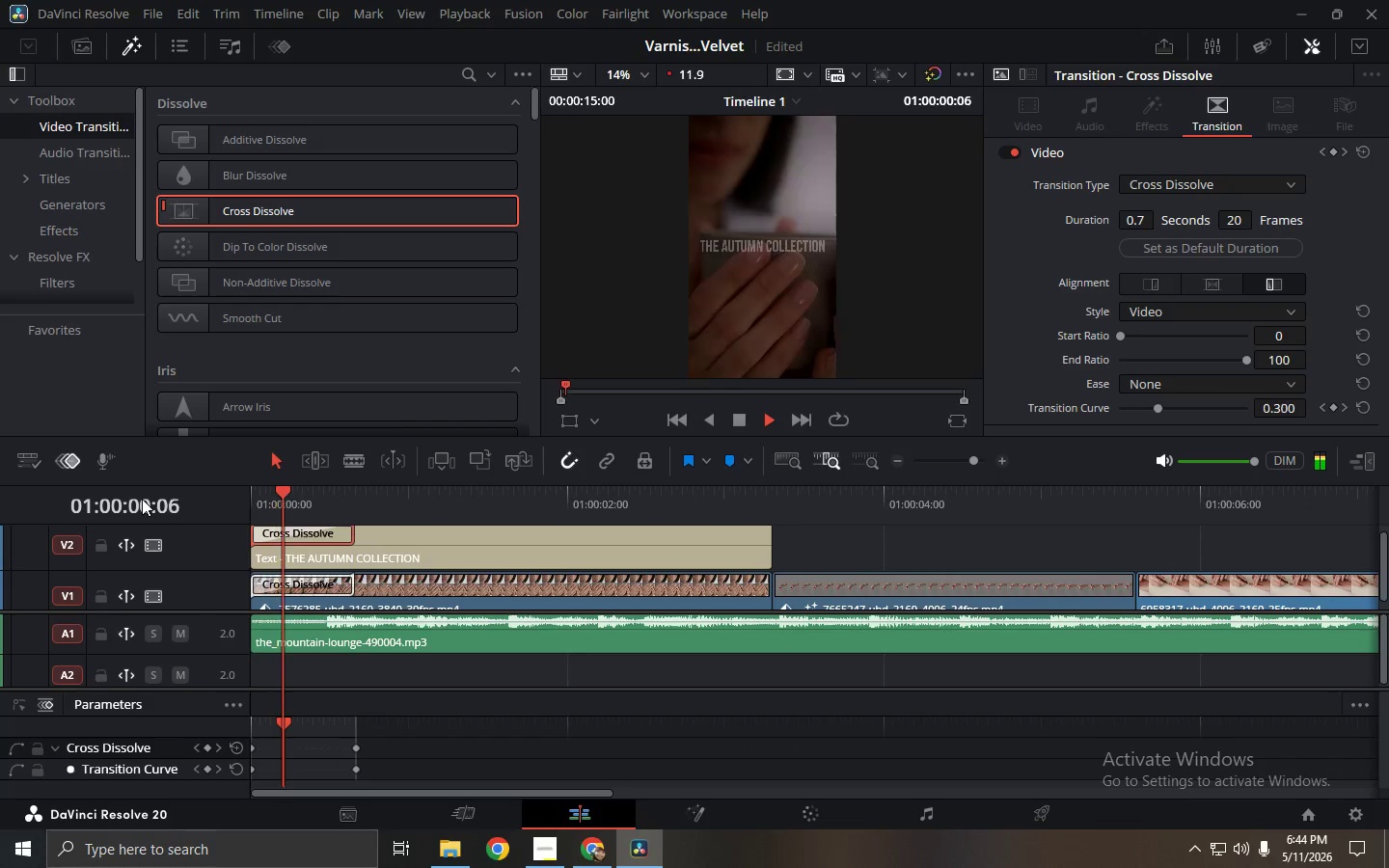 
key(Space)
 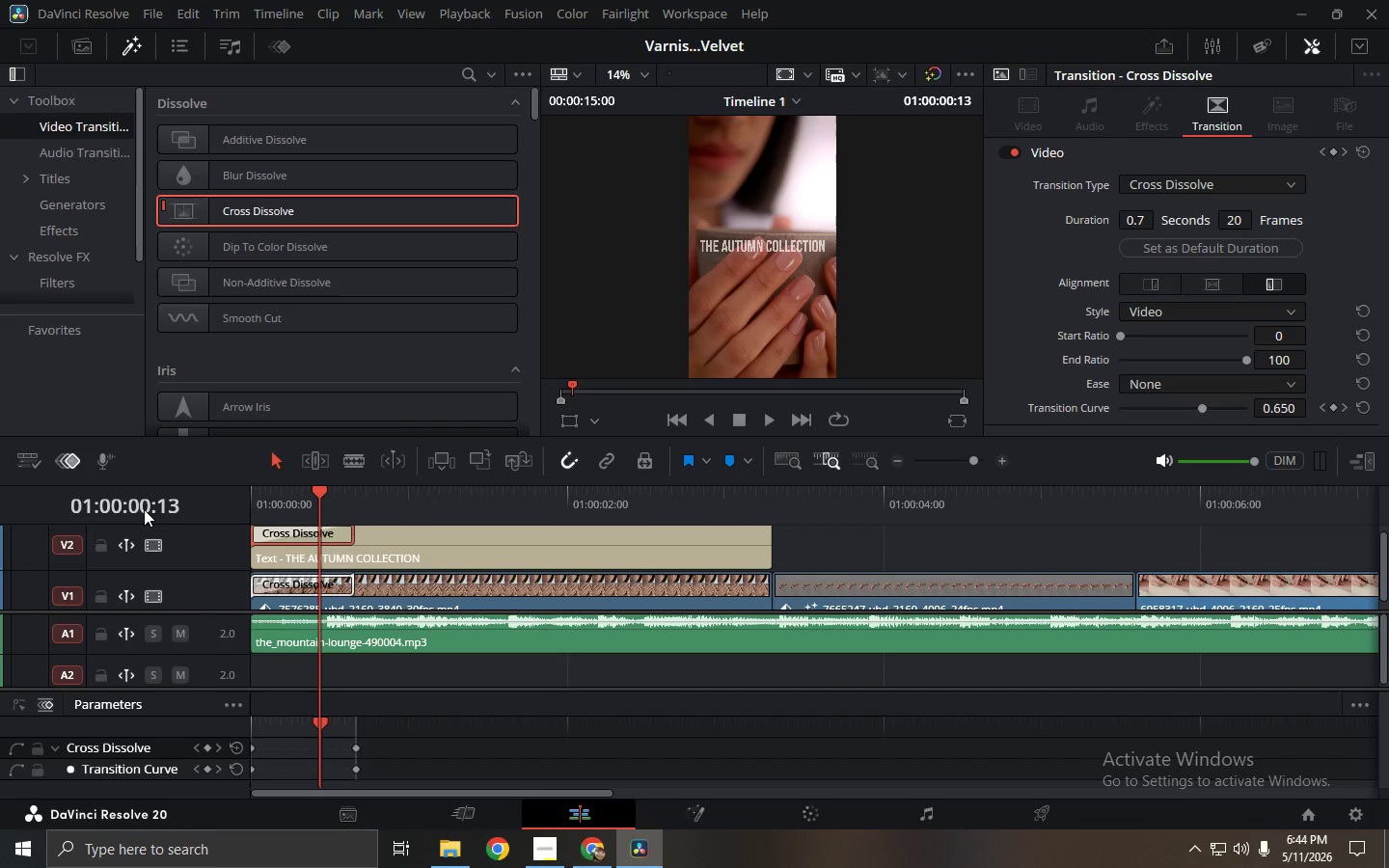 
wait(28.06)
 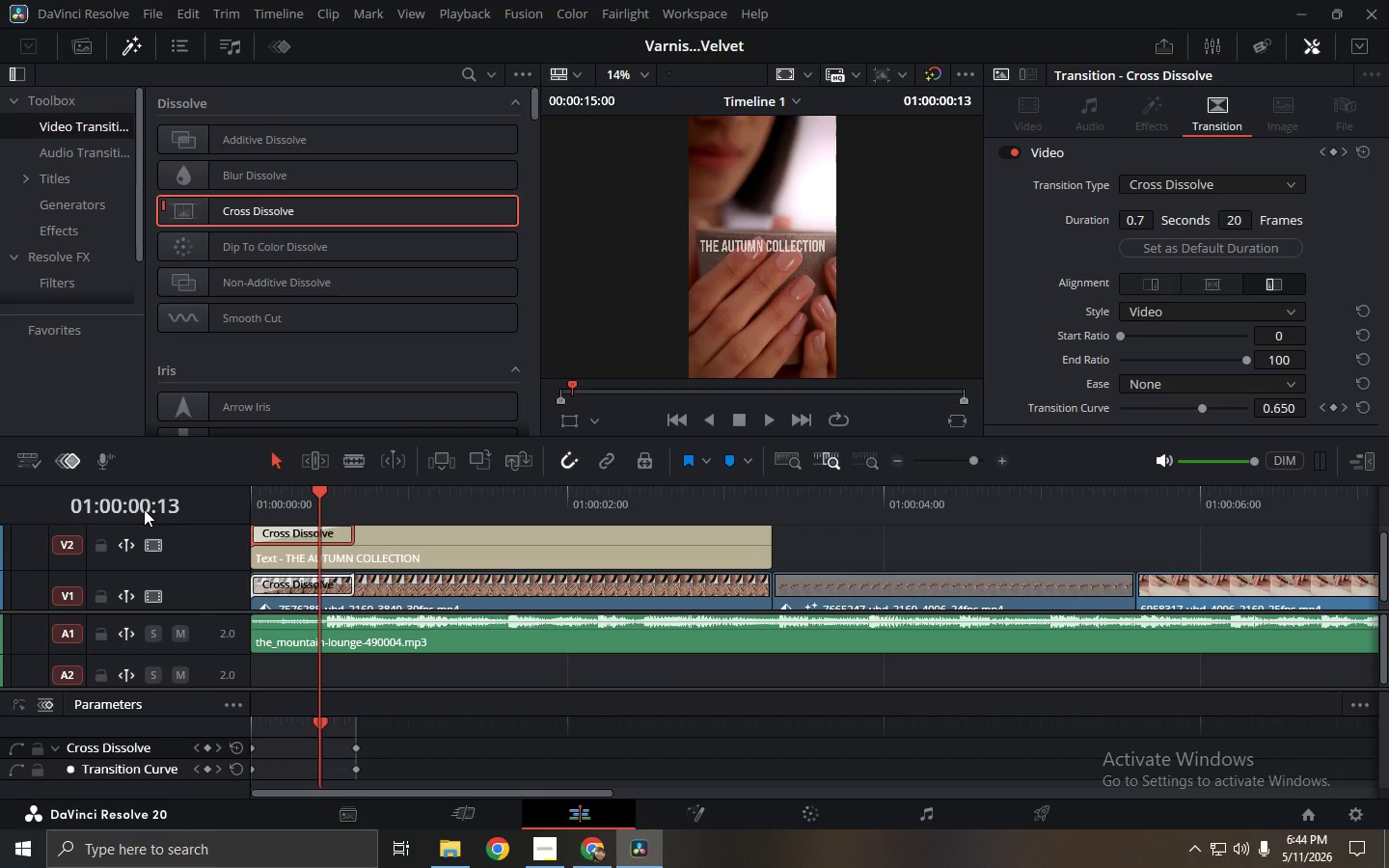 
left_click_drag(start_coordinate=[296, 211], to_coordinate=[787, 589])
 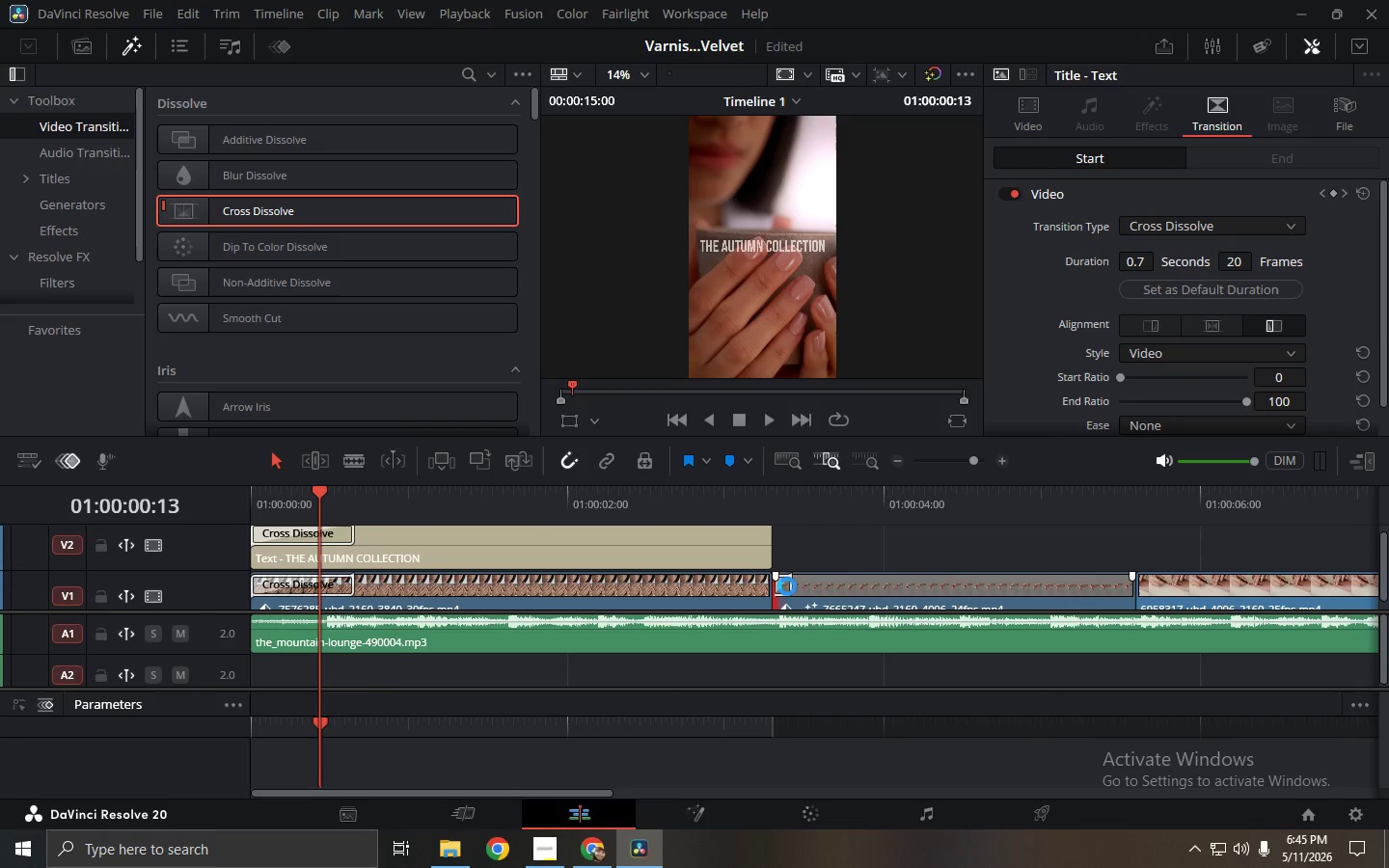 
left_click([784, 584])
 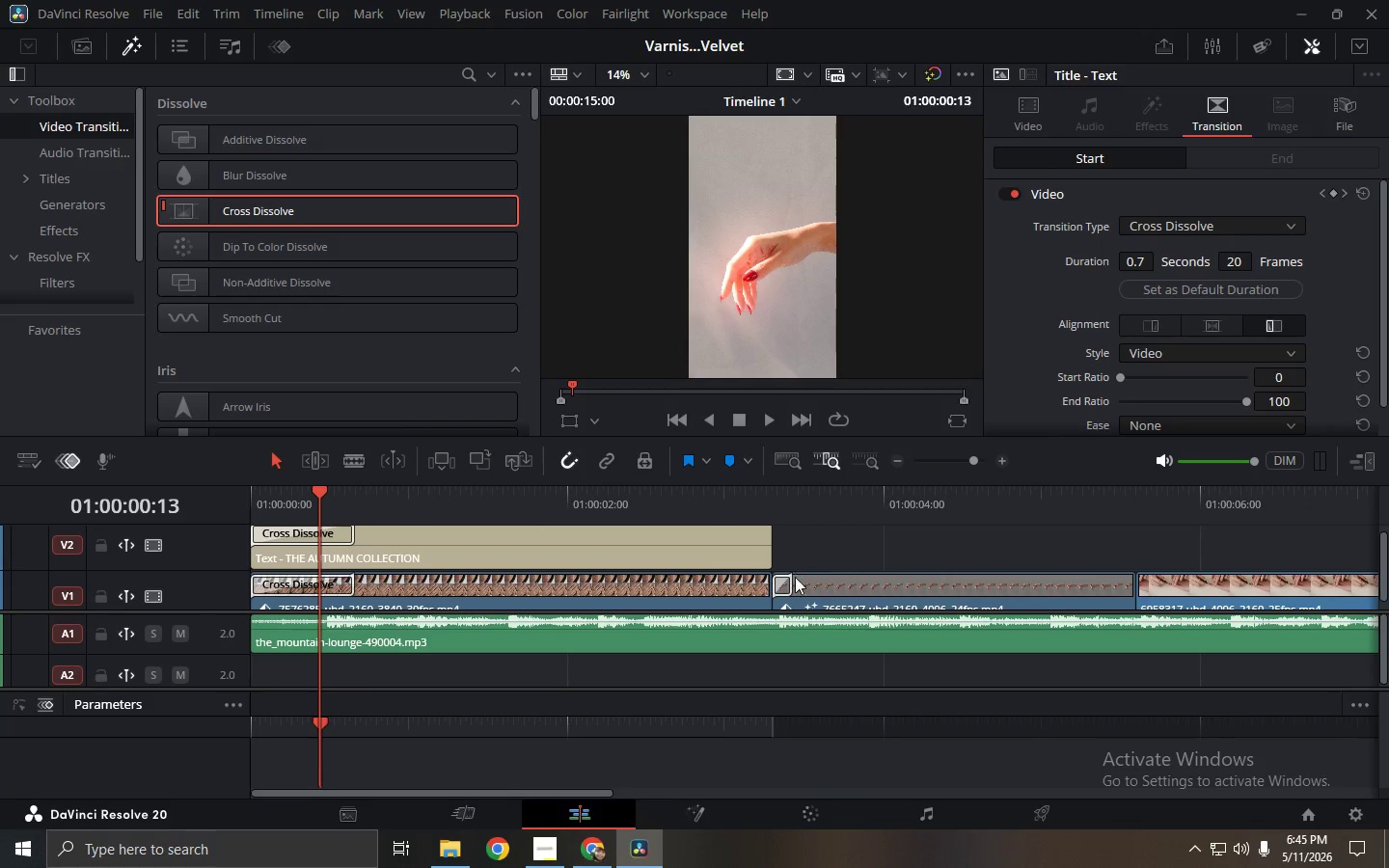 
double_click([785, 590])
 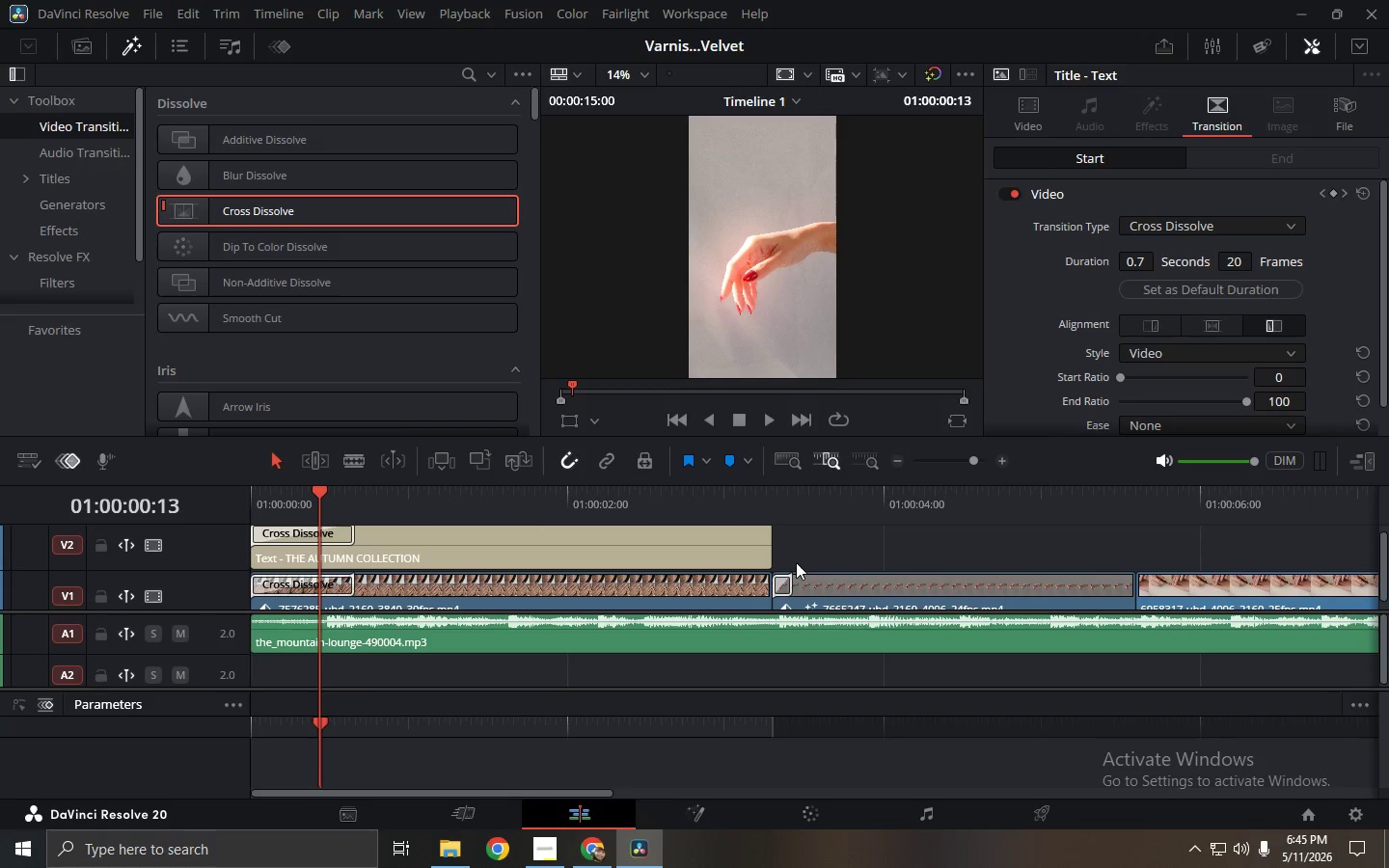 
double_click([786, 591])
 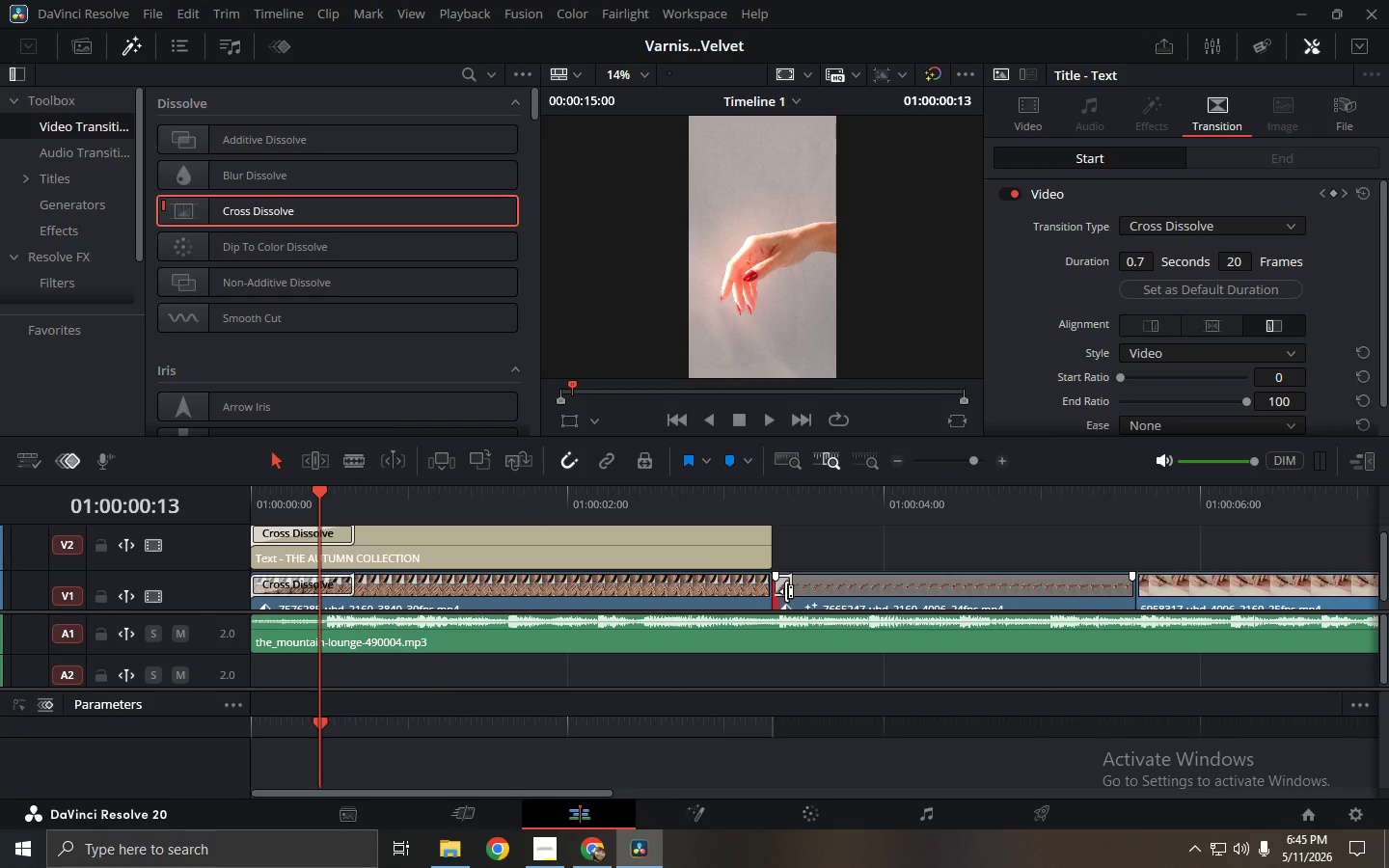 
triple_click([786, 583])
 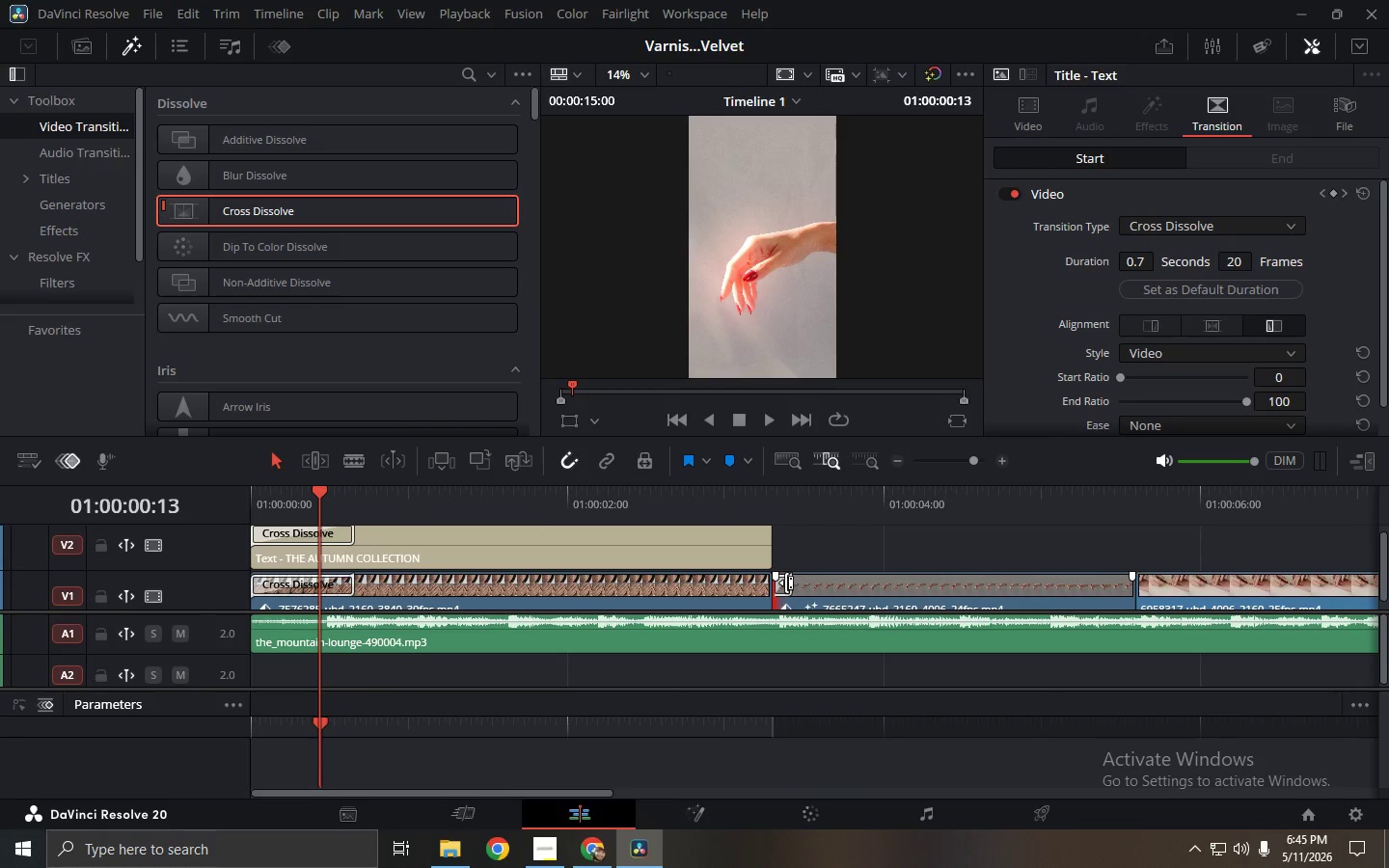 
triple_click([784, 583])
 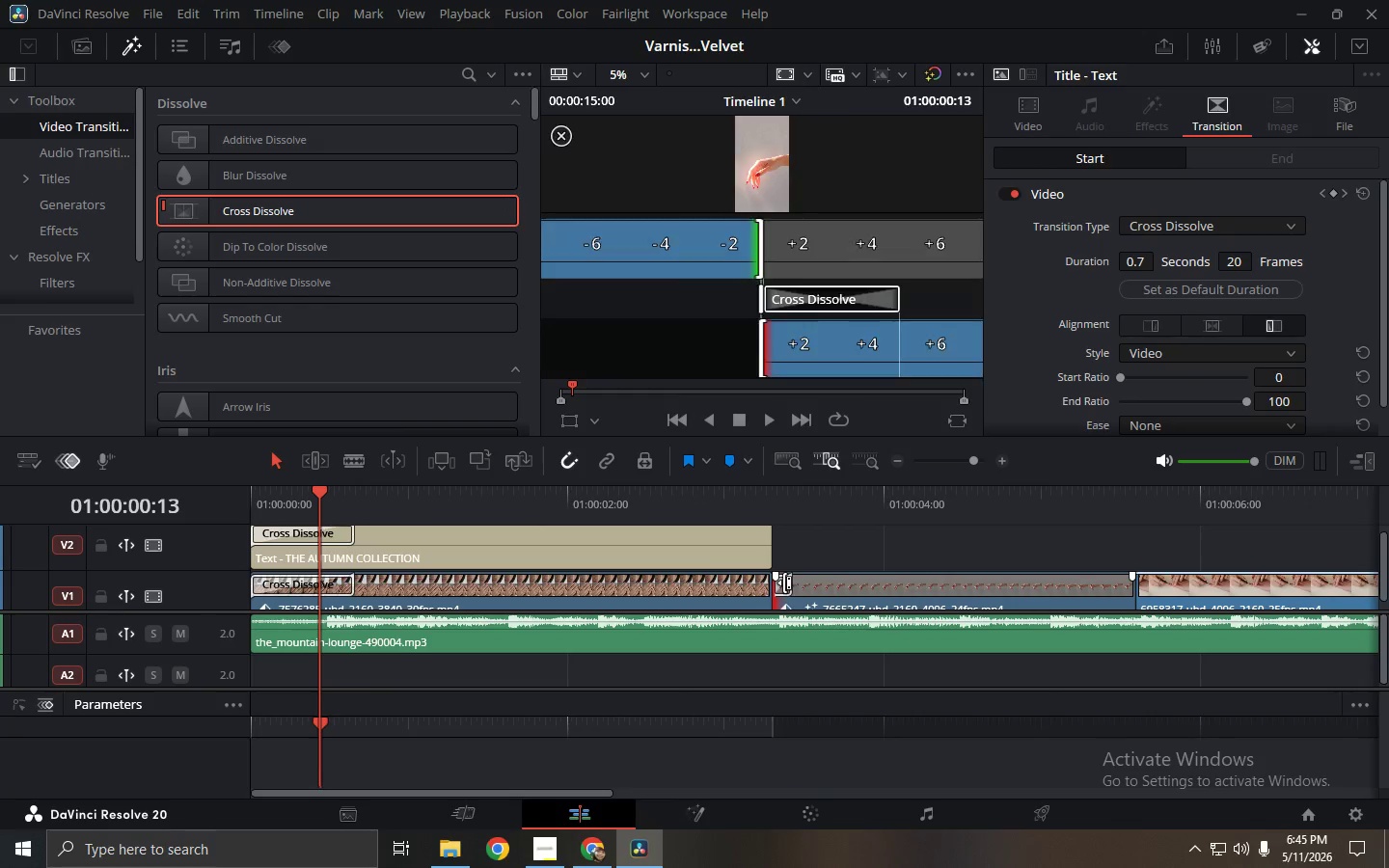 
triple_click([784, 583])
 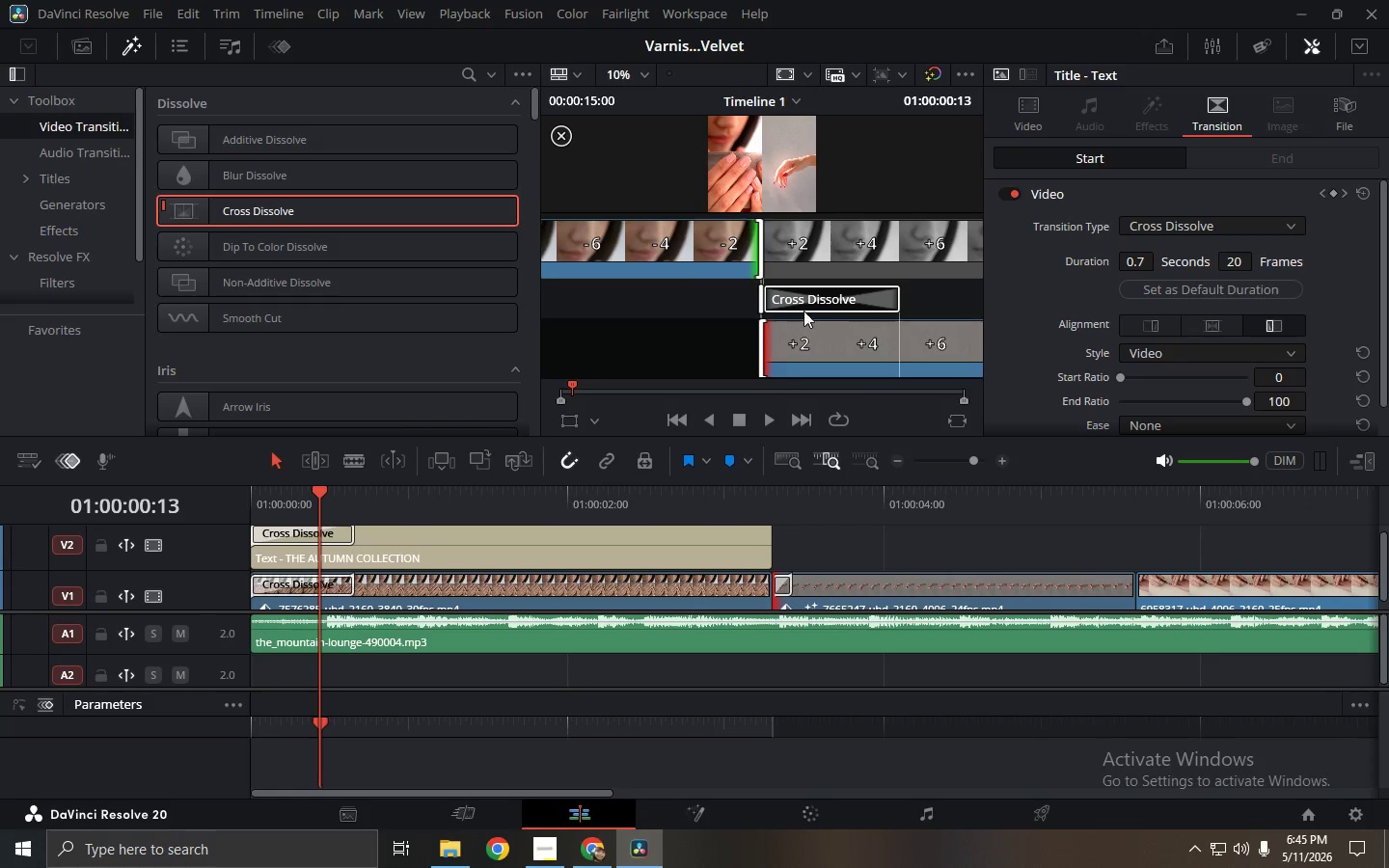 
double_click([807, 302])
 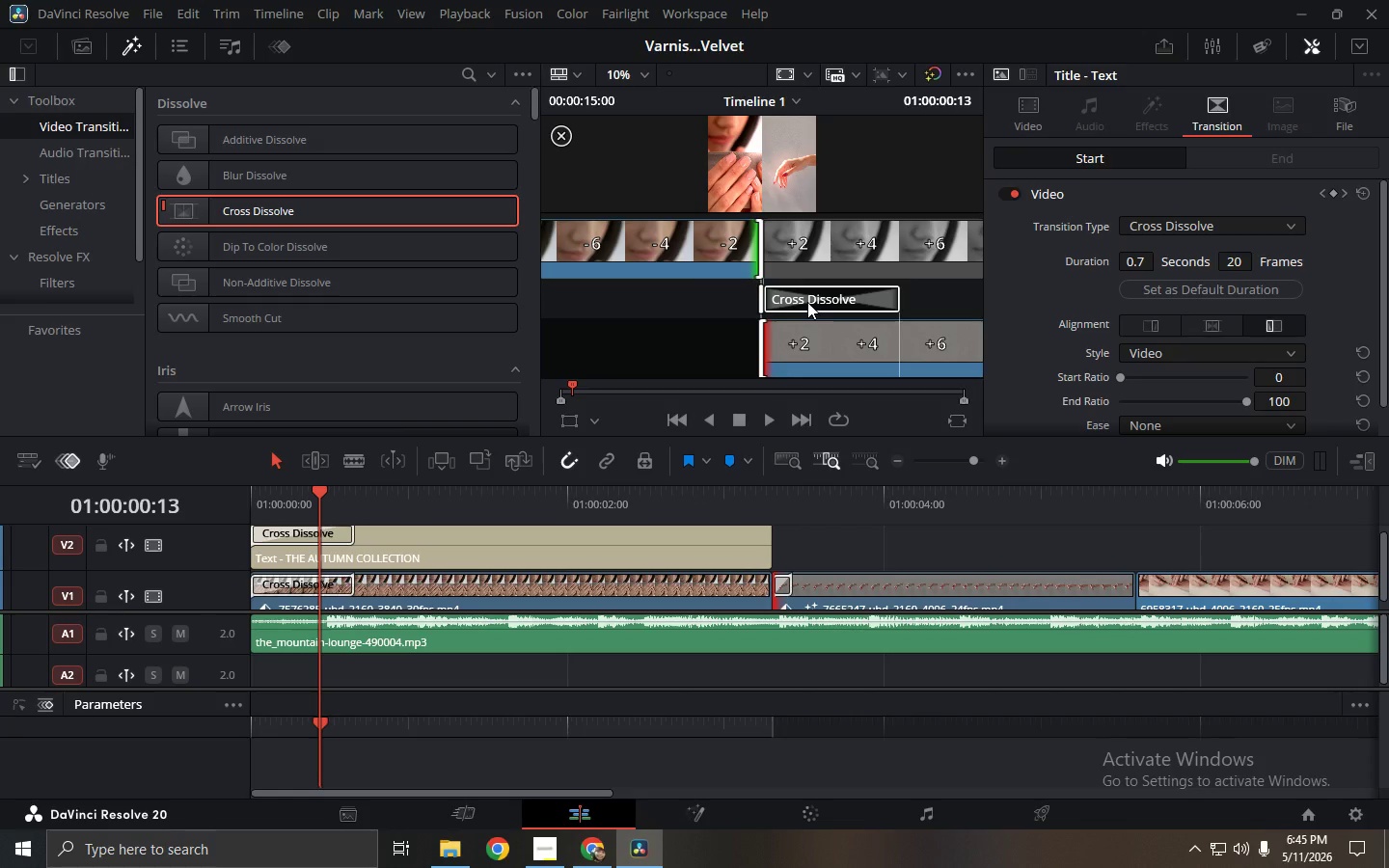 
triple_click([807, 302])
 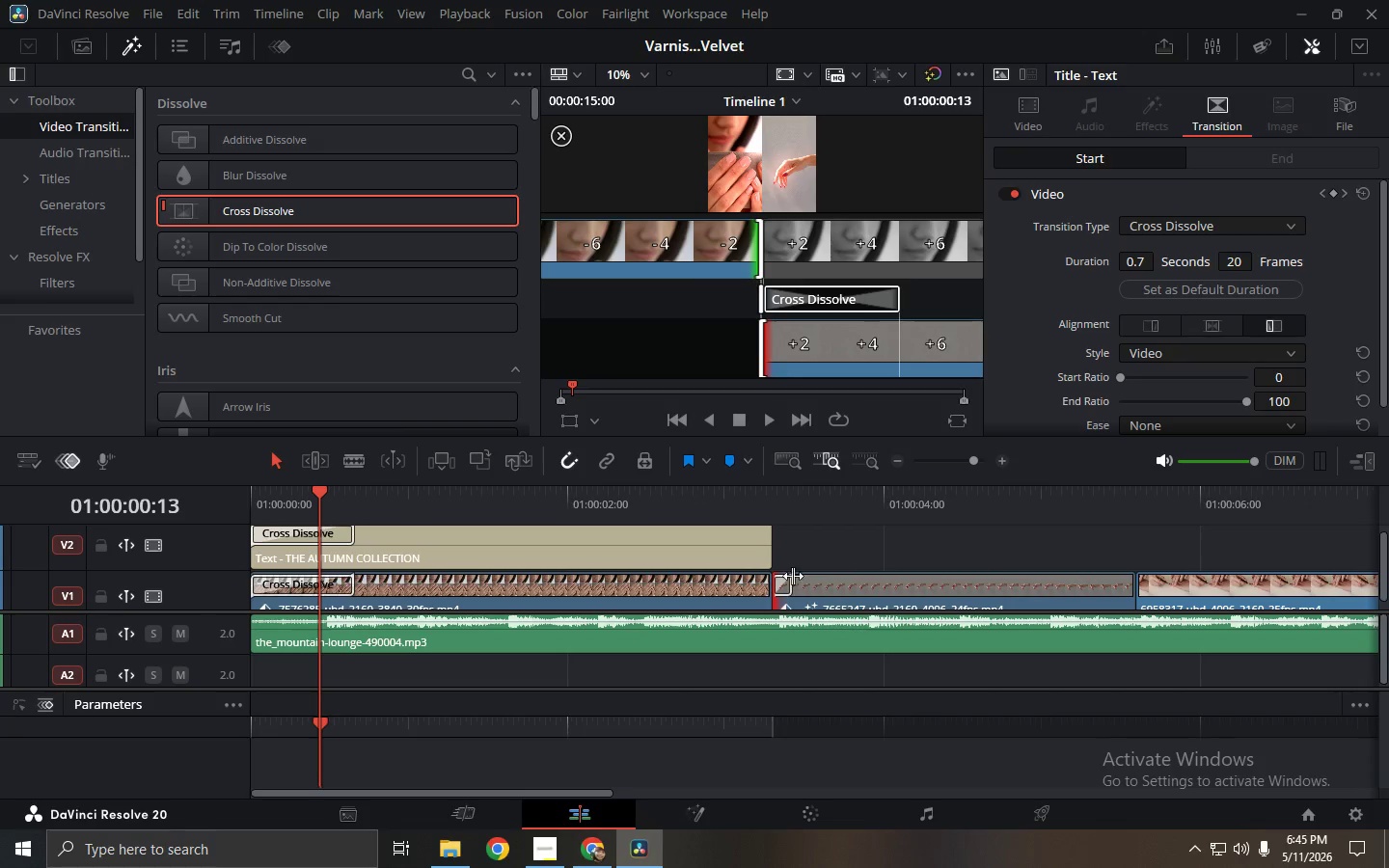 
left_click([809, 563])
 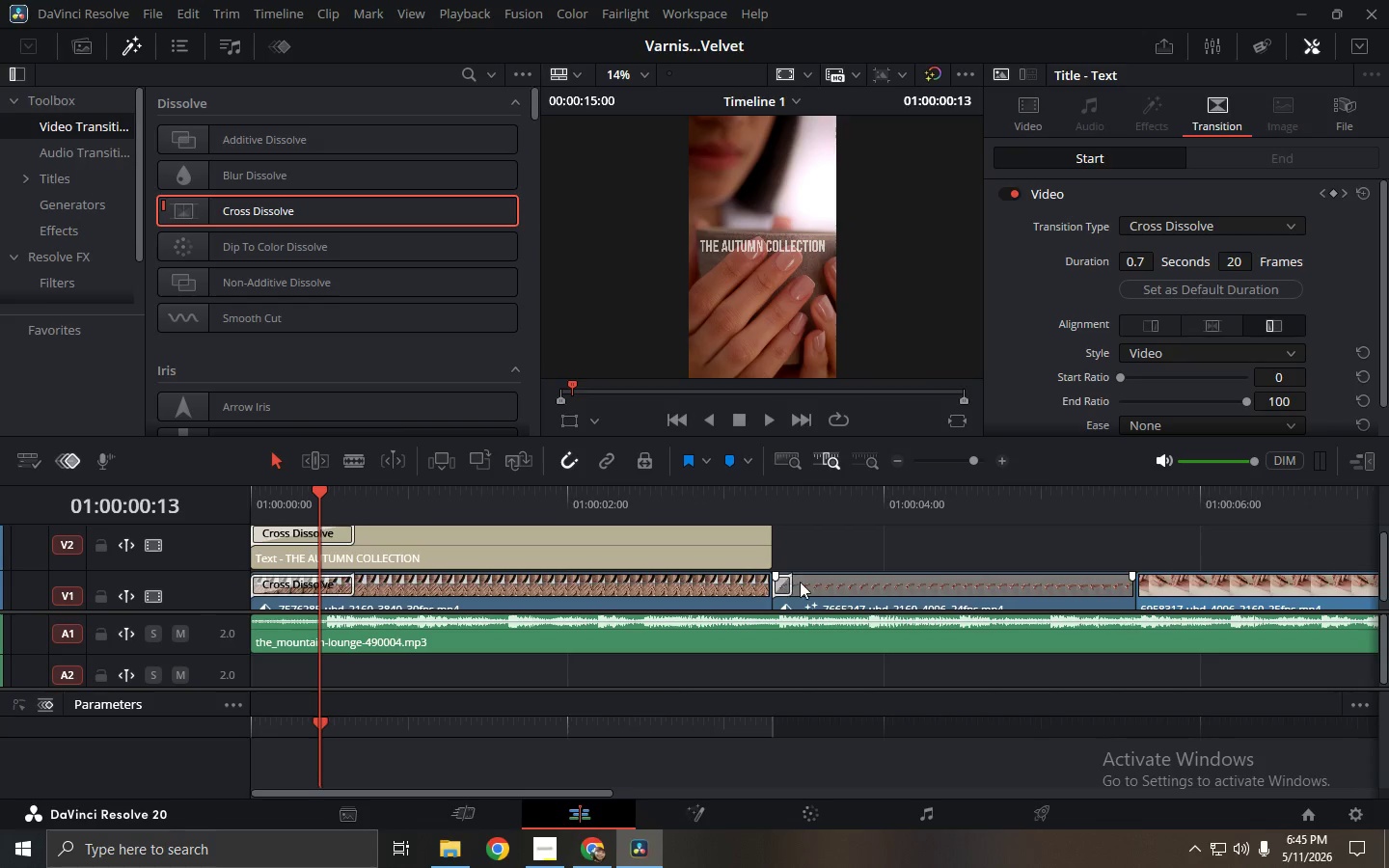 
hold_key(key=AltLeft, duration=0.69)
scroll: coordinate [811, 567], scroll_direction: up, amount: 2.0
 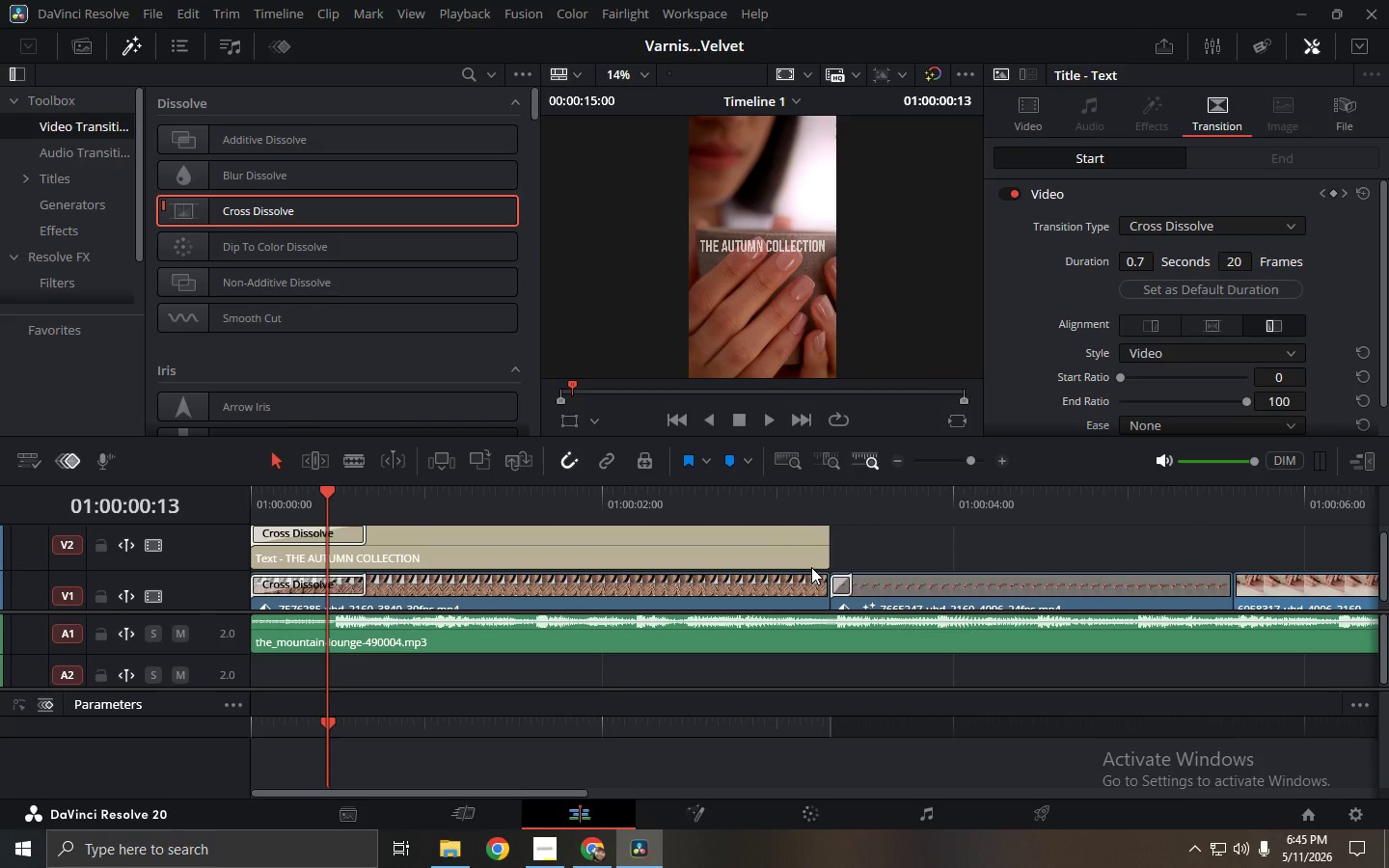 
hold_key(key=AltLeft, duration=3.84)
left_click([856, 459])
 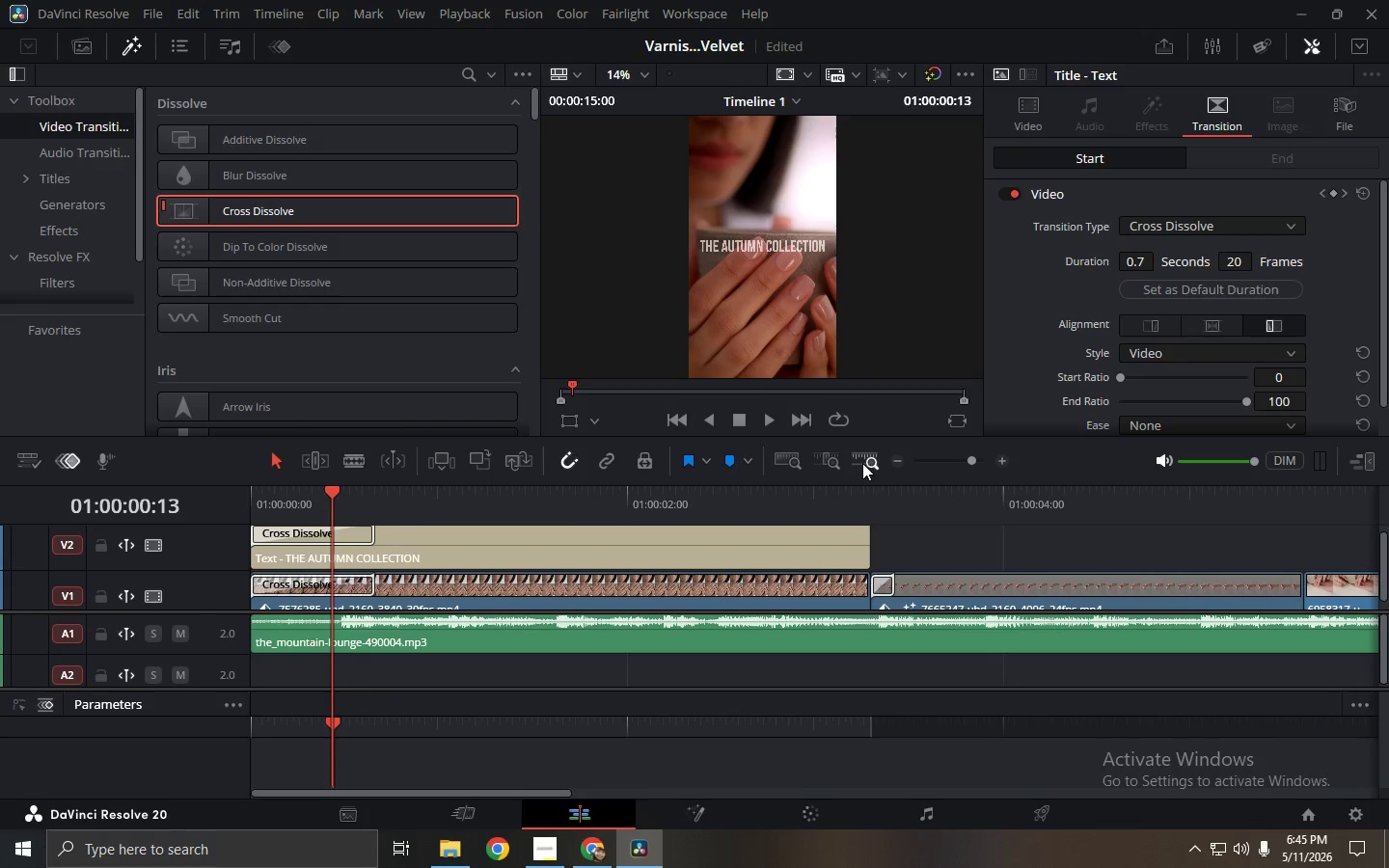 
left_click([820, 463])
 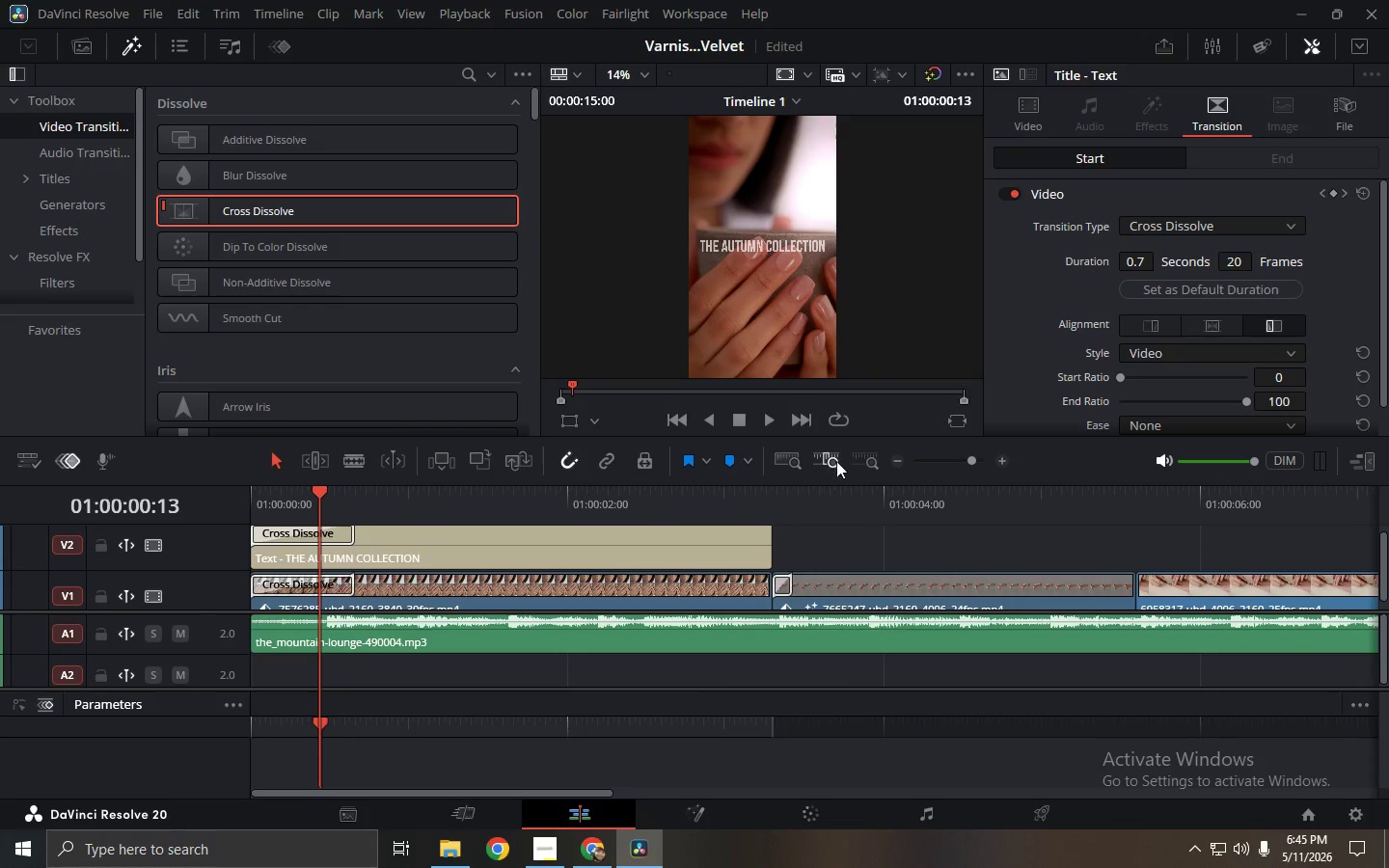 
left_click([859, 460])
 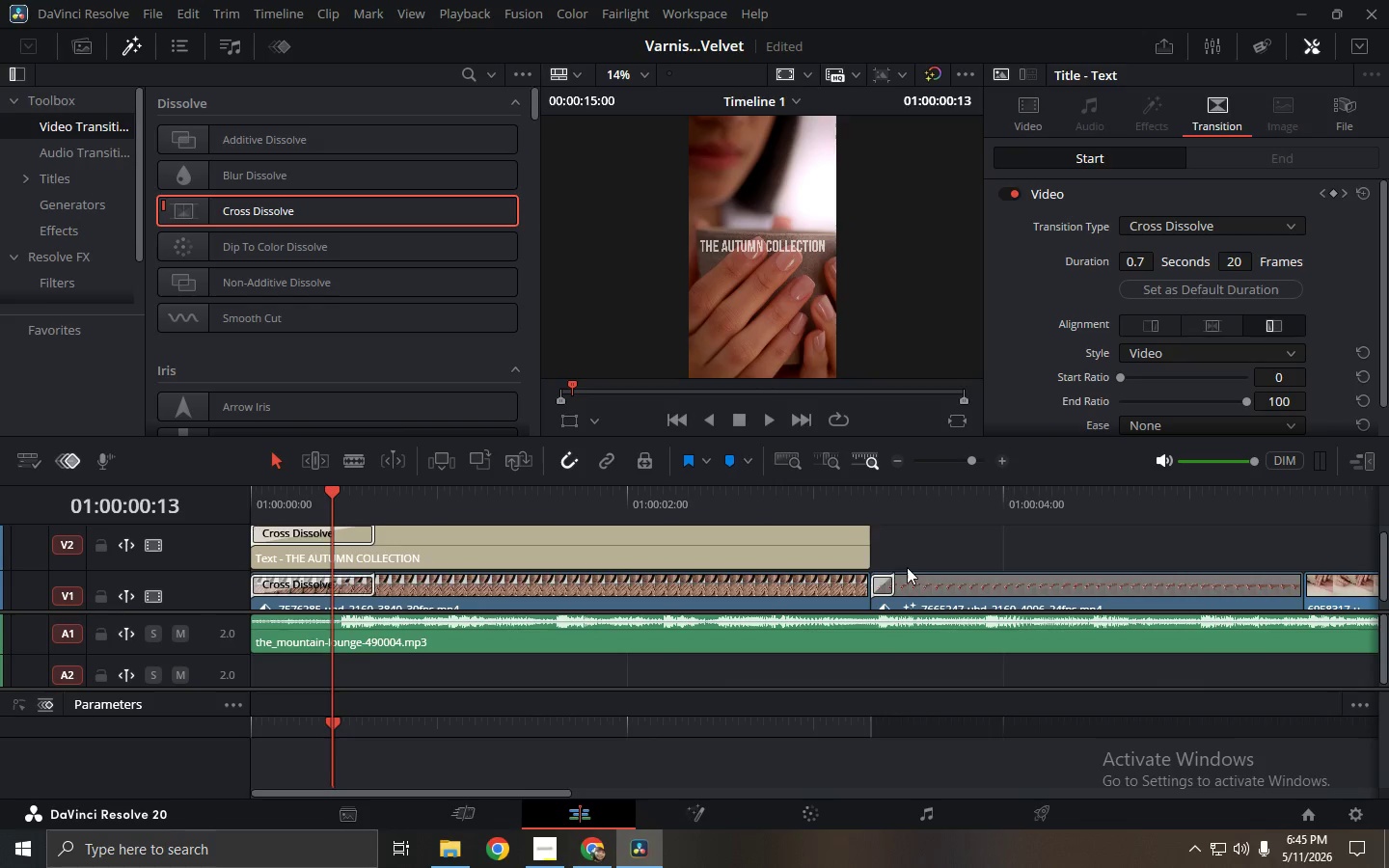 
hold_key(key=AltLeft, duration=0.81)
scroll: coordinate [978, 574], scroll_direction: up, amount: 1.0
 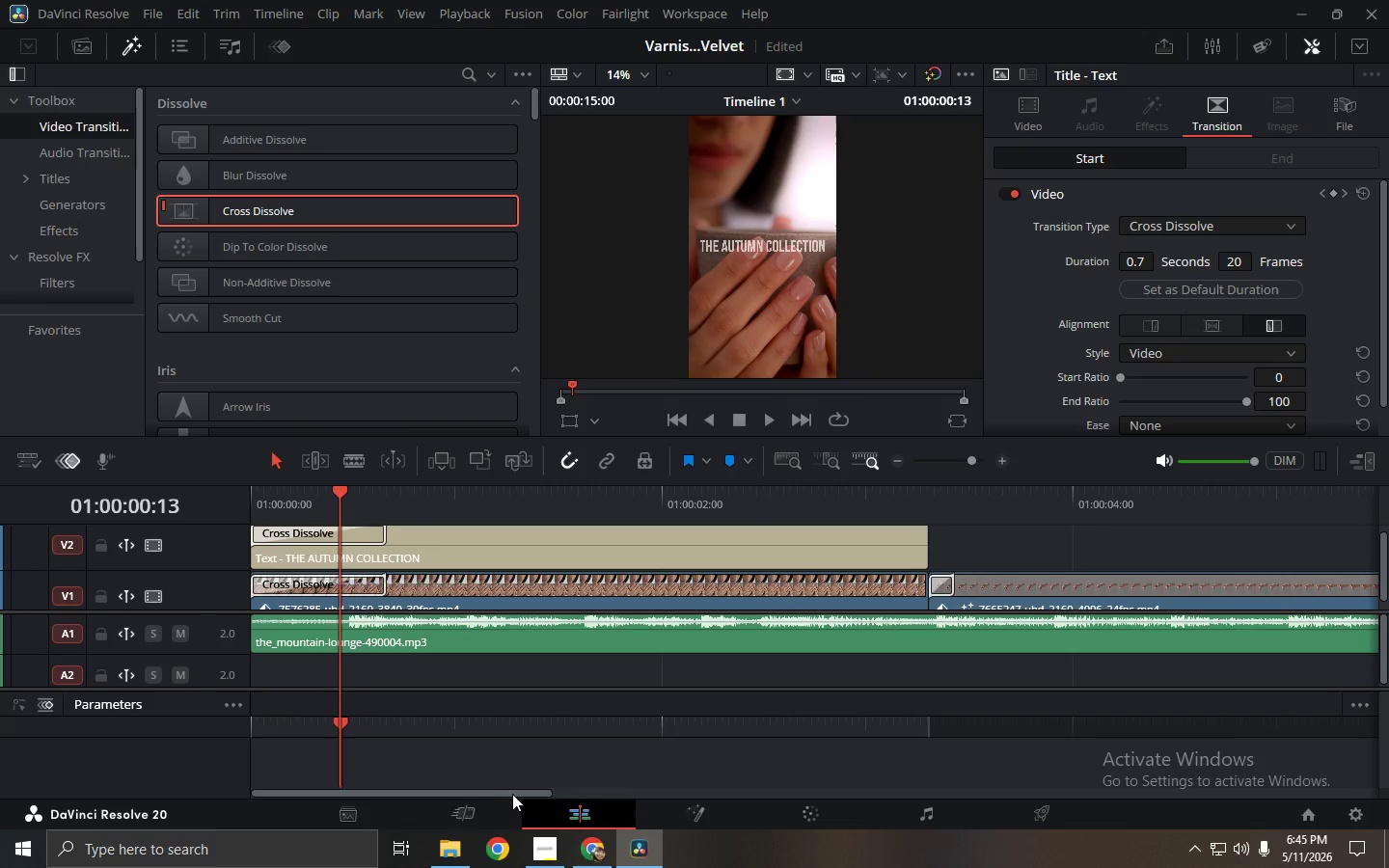 
left_click_drag(start_coordinate=[512, 794], to_coordinate=[611, 793])
 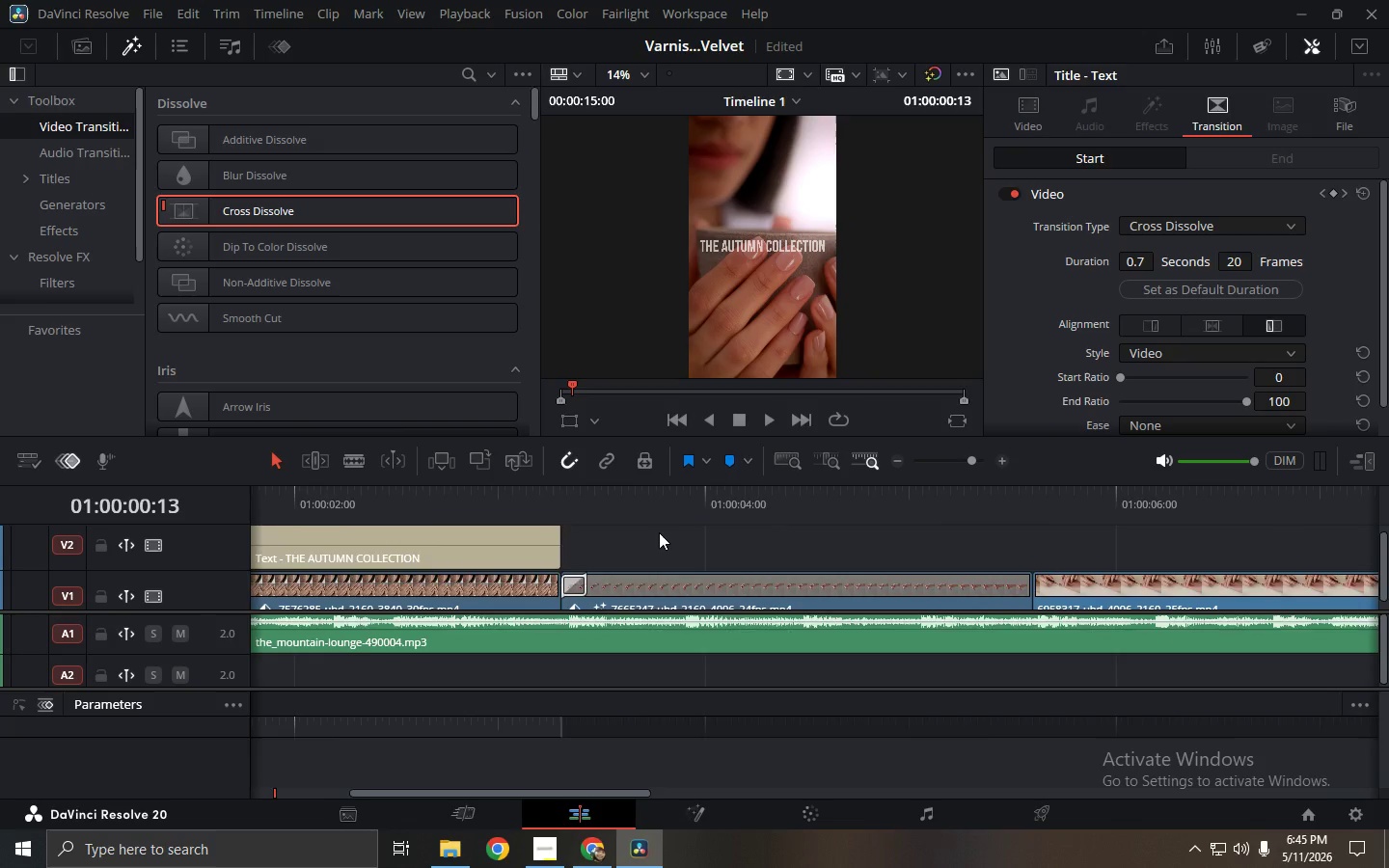 
hold_key(key=AltLeft, duration=1.5)
 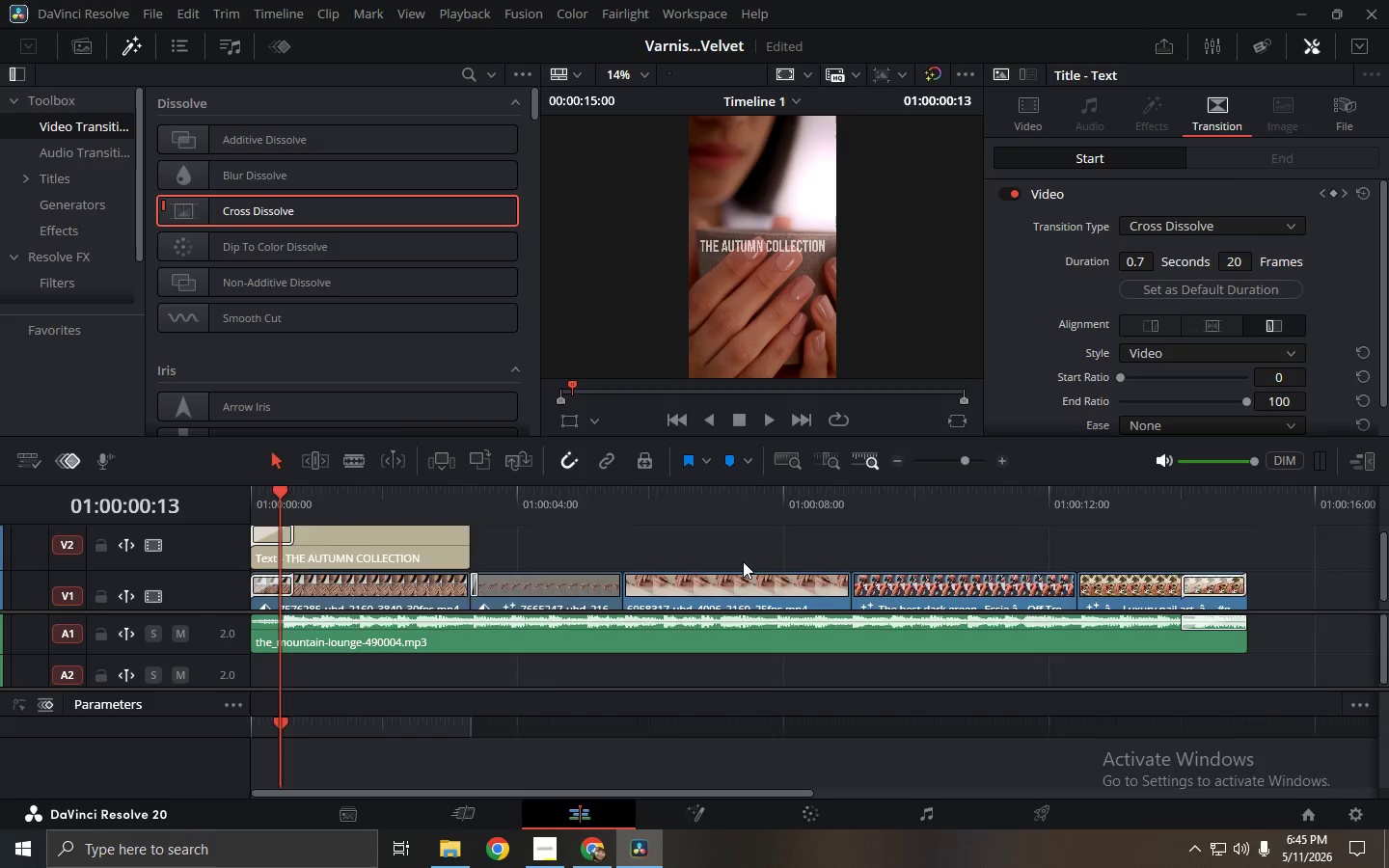 
hold_key(key=AltLeft, duration=1.5)
 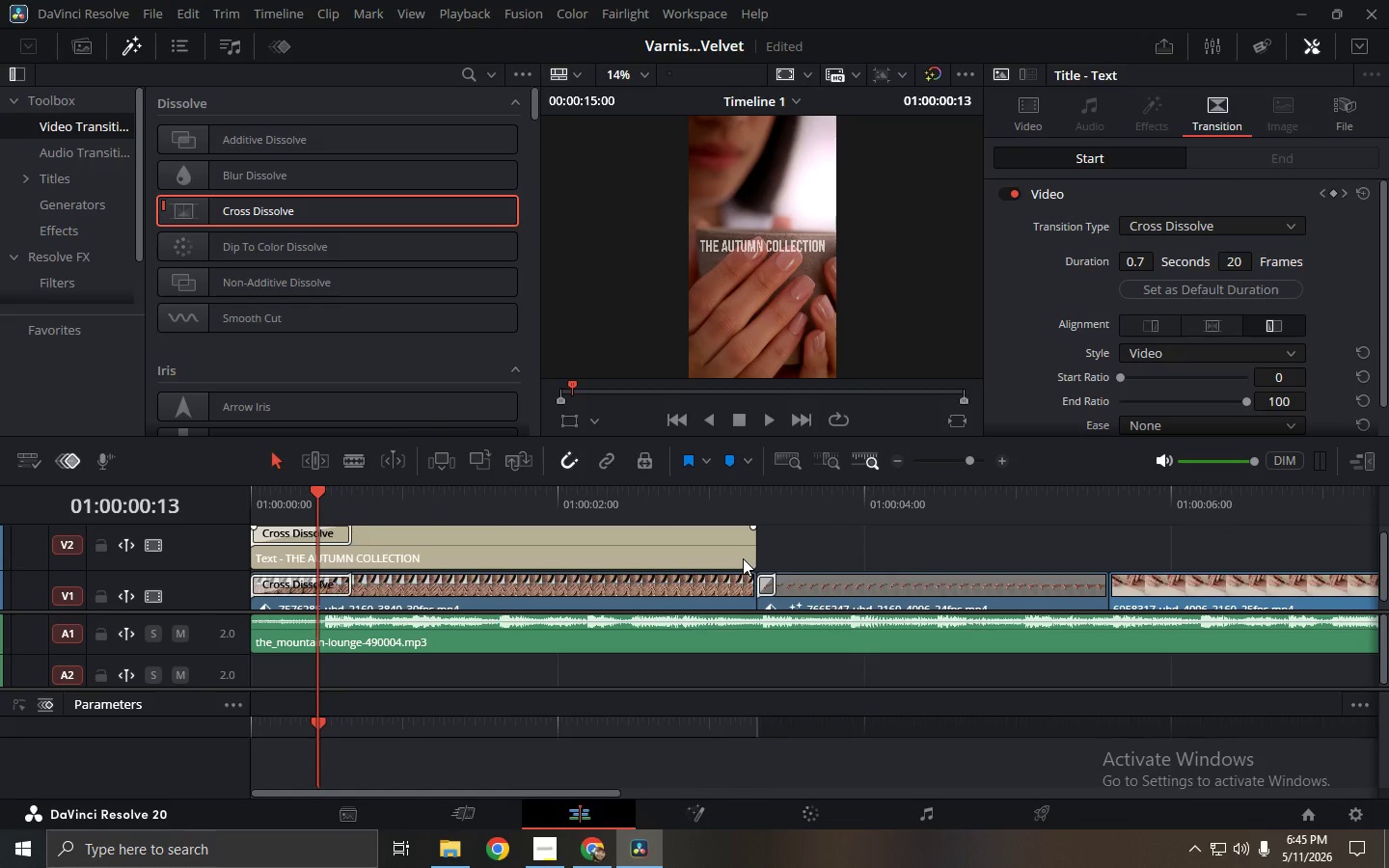 
scroll: coordinate [743, 561], scroll_direction: down, amount: 7.0
 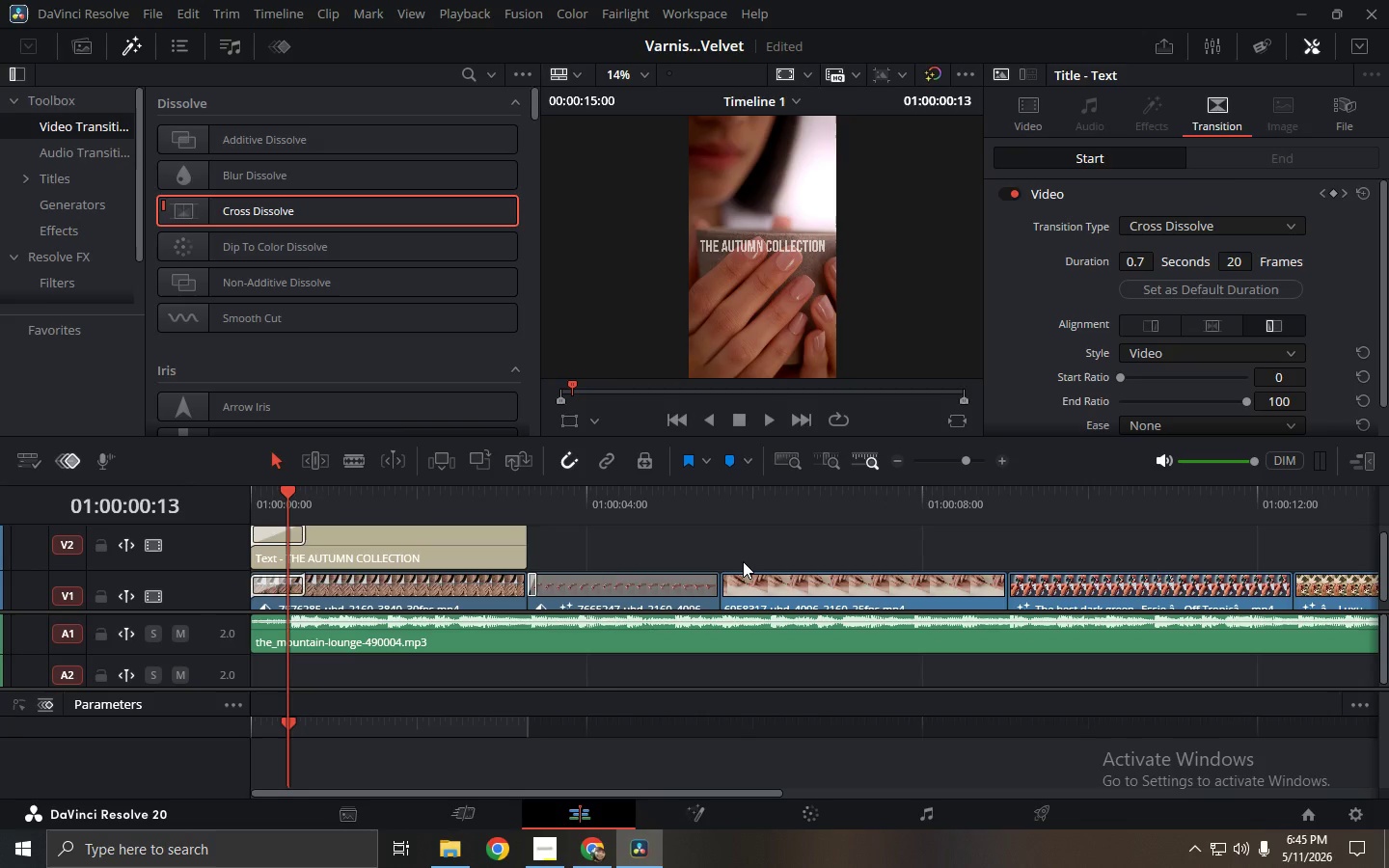 
scroll: coordinate [743, 561], scroll_direction: up, amount: 6.0
 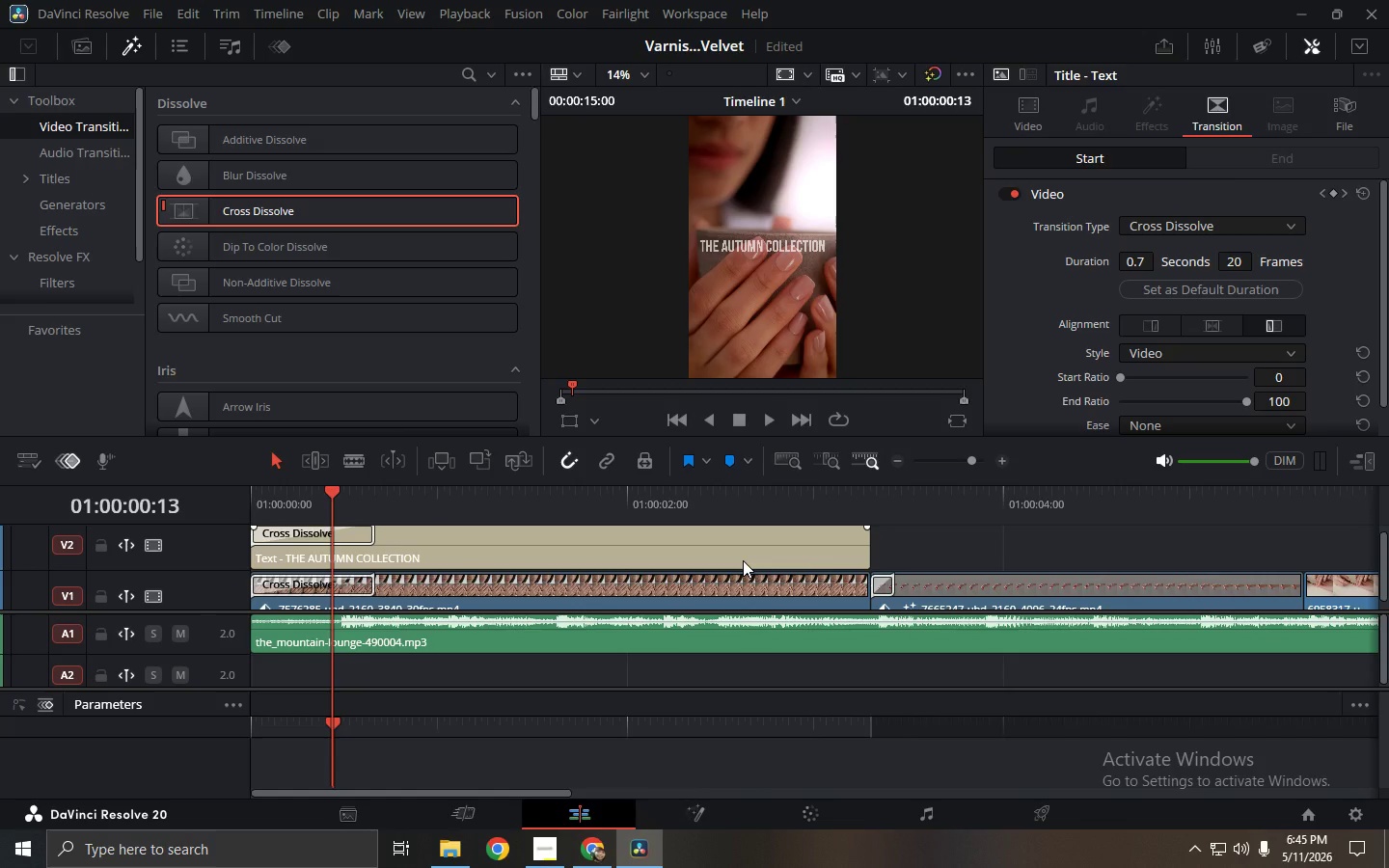 
hold_key(key=AltLeft, duration=1.5)
hold_key(key=AltLeft, duration=0.58)
scroll: coordinate [748, 558], scroll_direction: up, amount: 8.0
 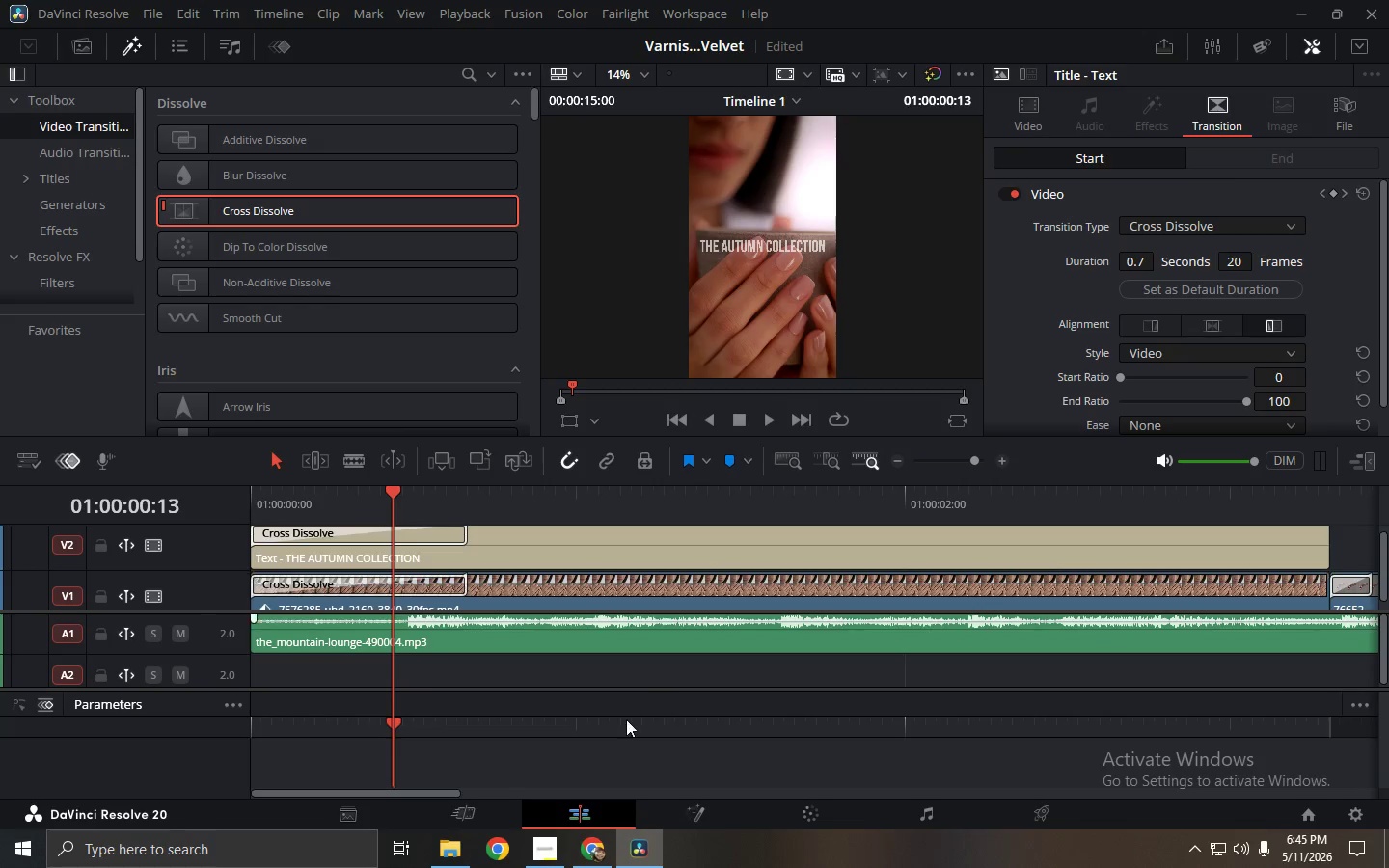 
left_click_drag(start_coordinate=[435, 793], to_coordinate=[614, 793])
 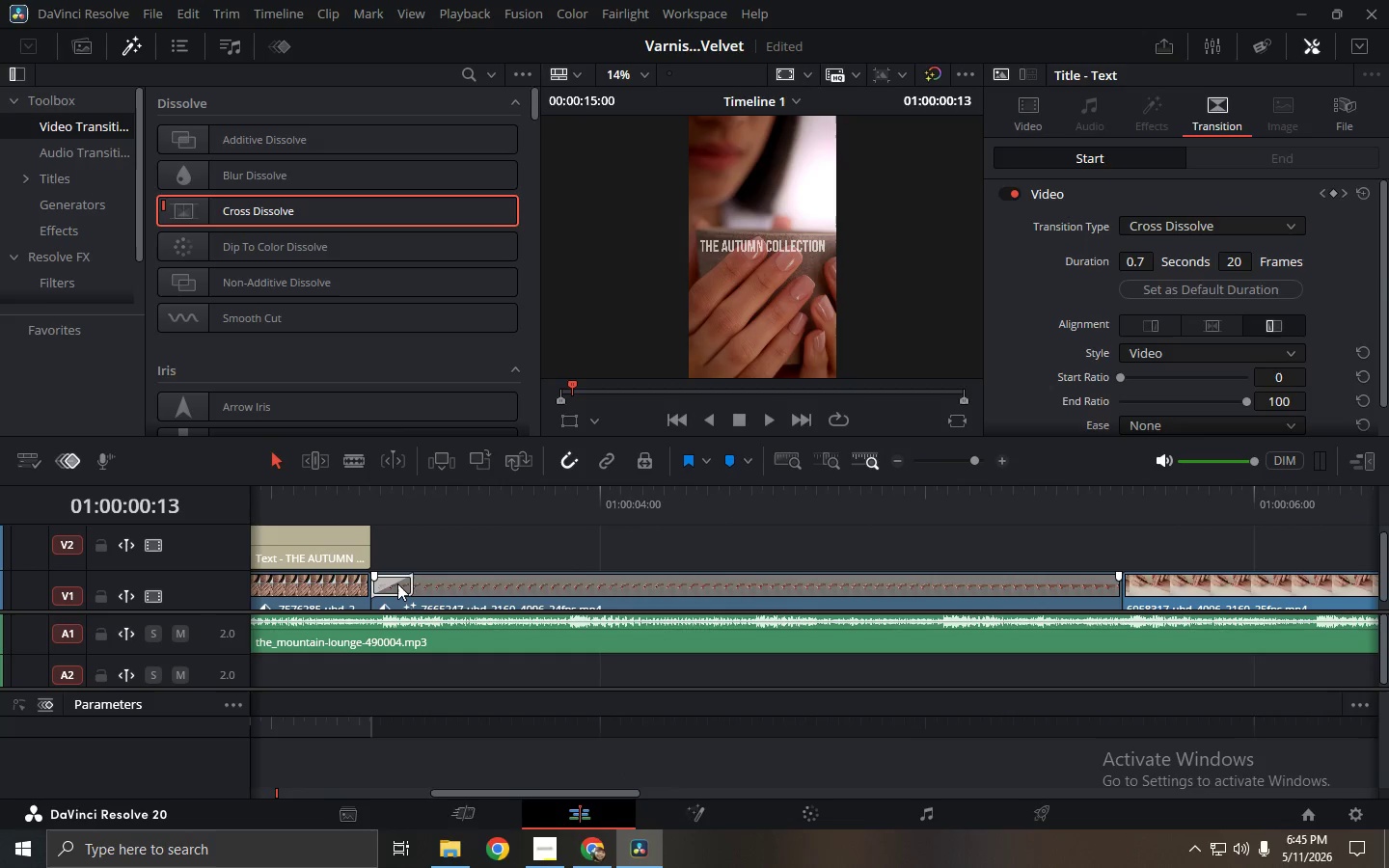 
left_click([397, 583])
 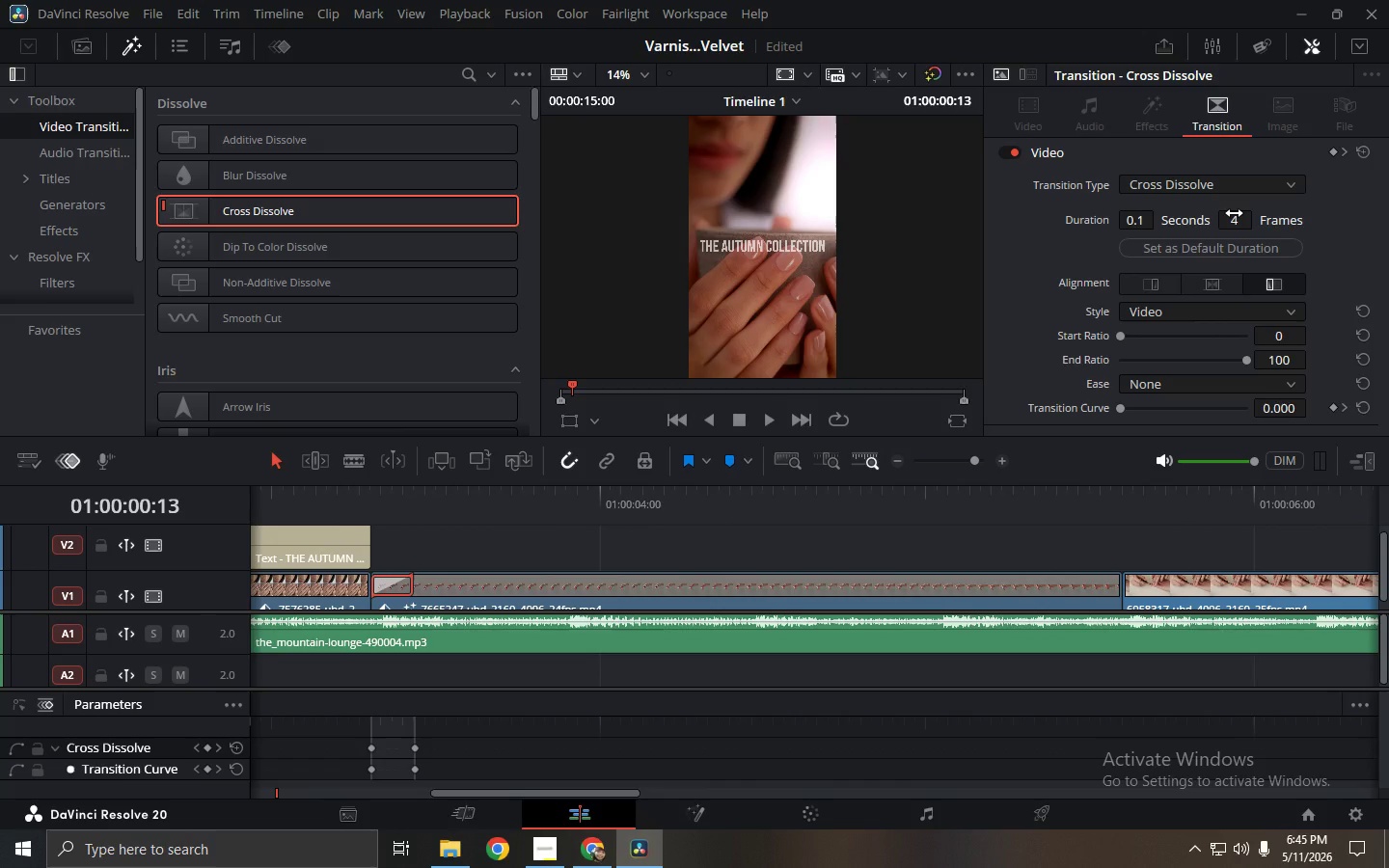 
double_click([1234, 213])
 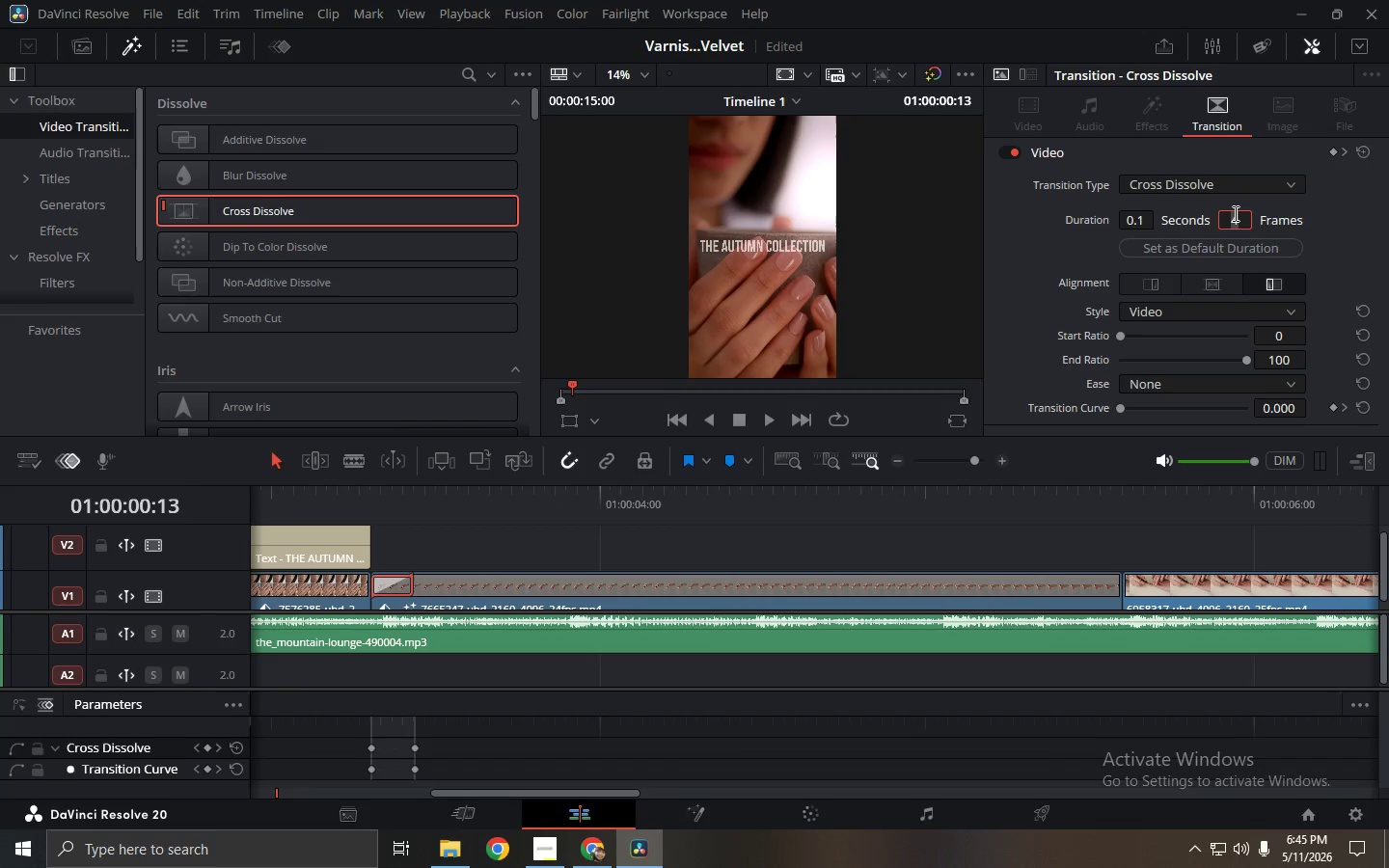 
key(Numpad1)
 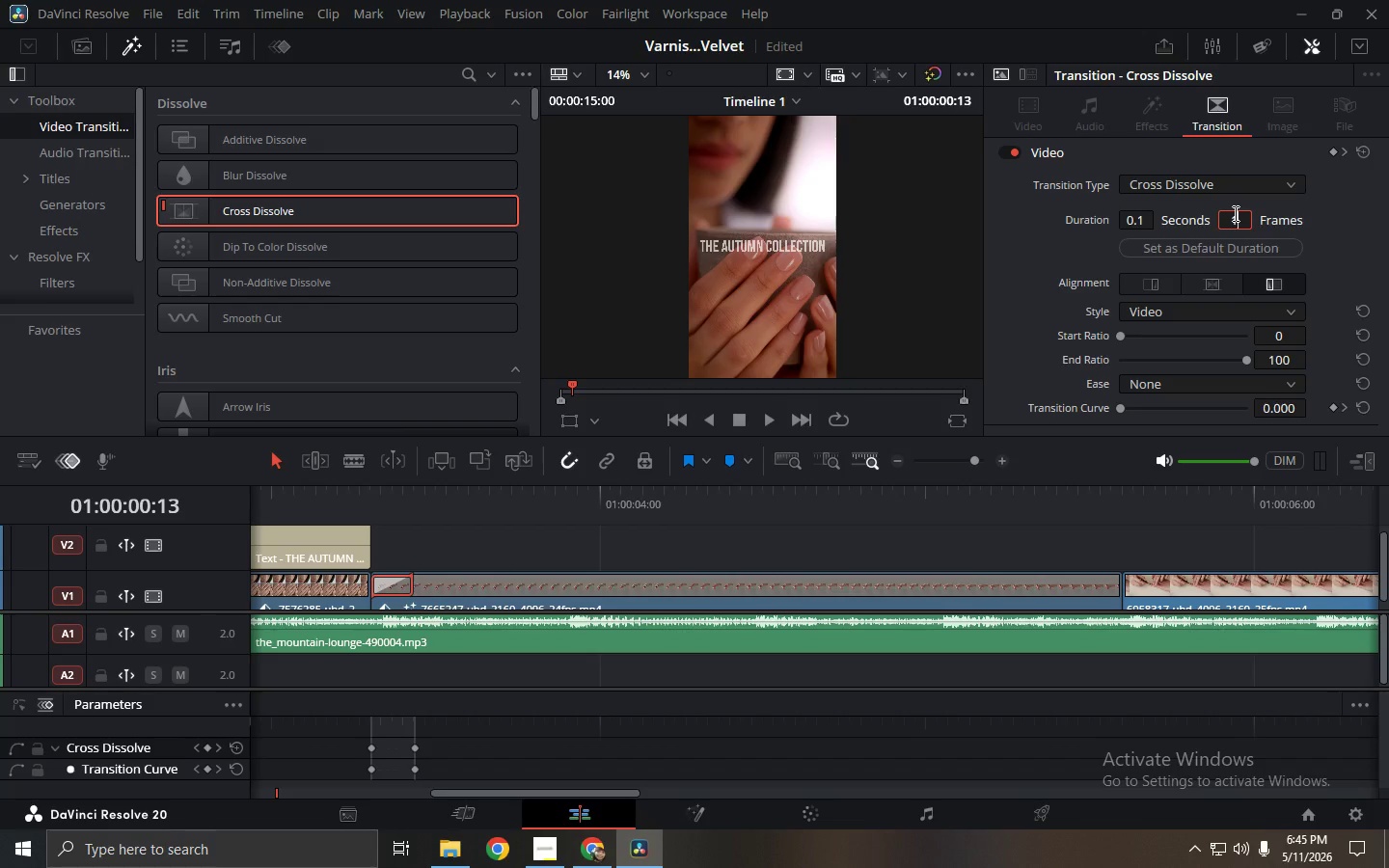 
key(Numpad0)
 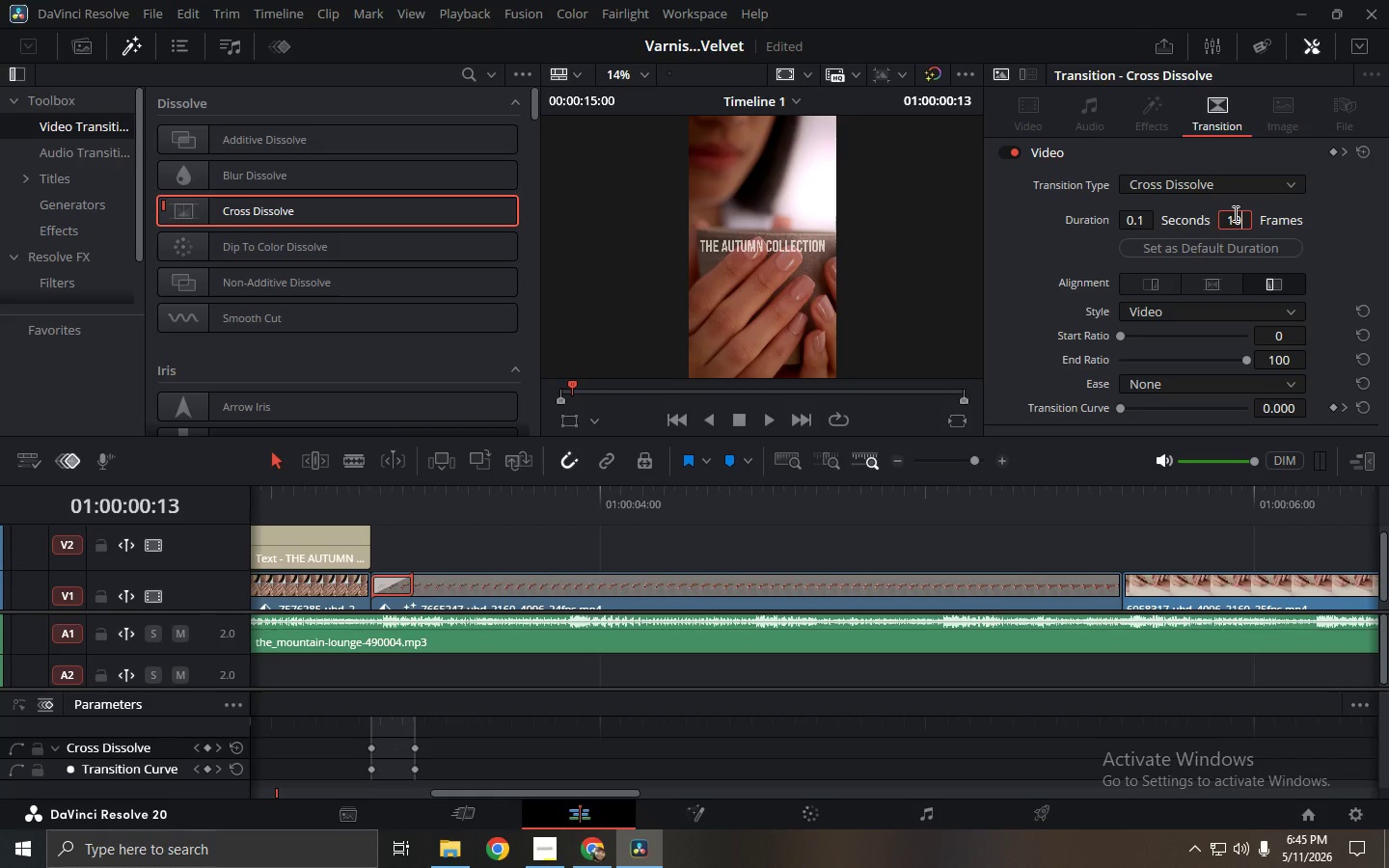 
key(NumpadEnter)
 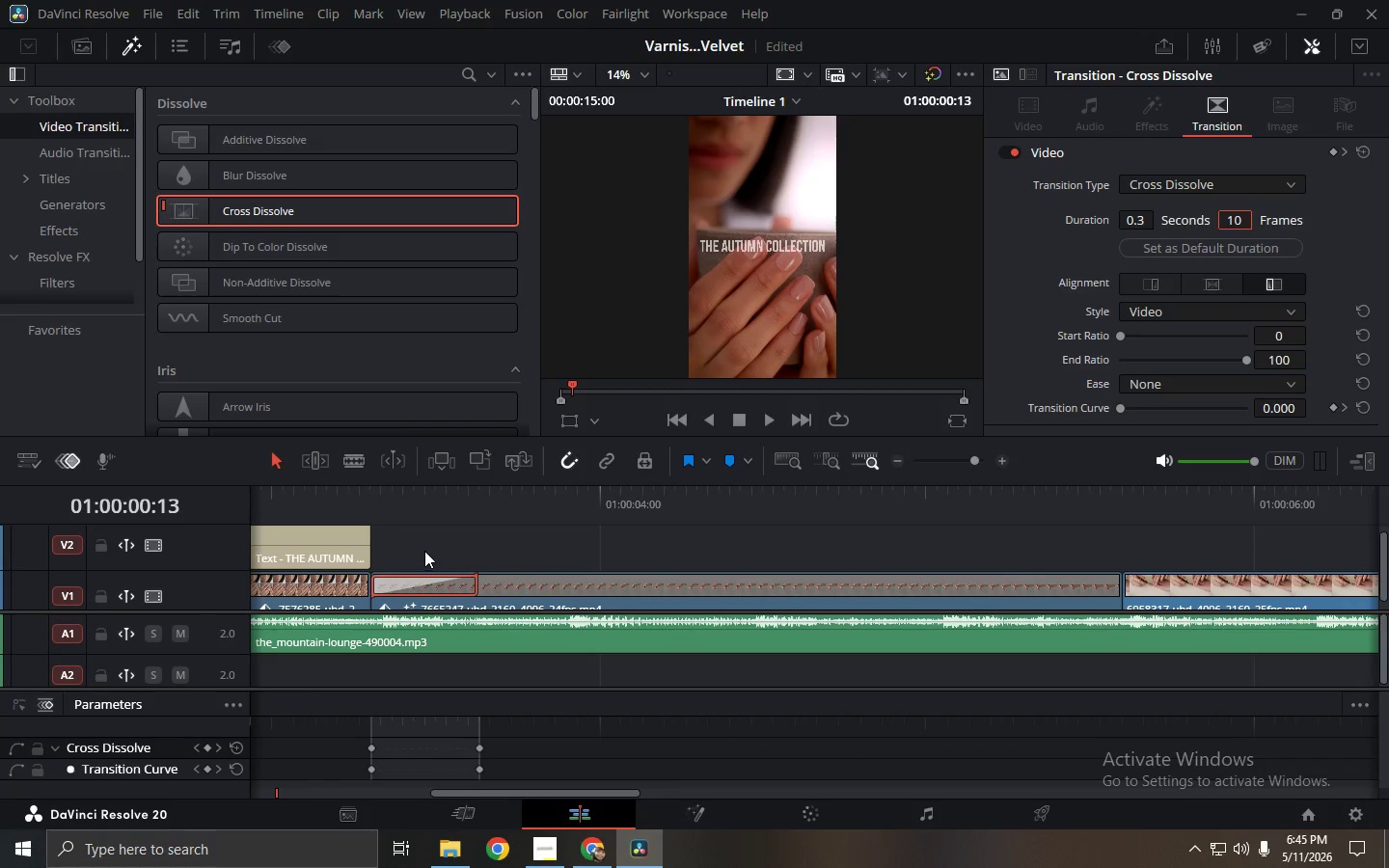 
left_click([343, 495])
 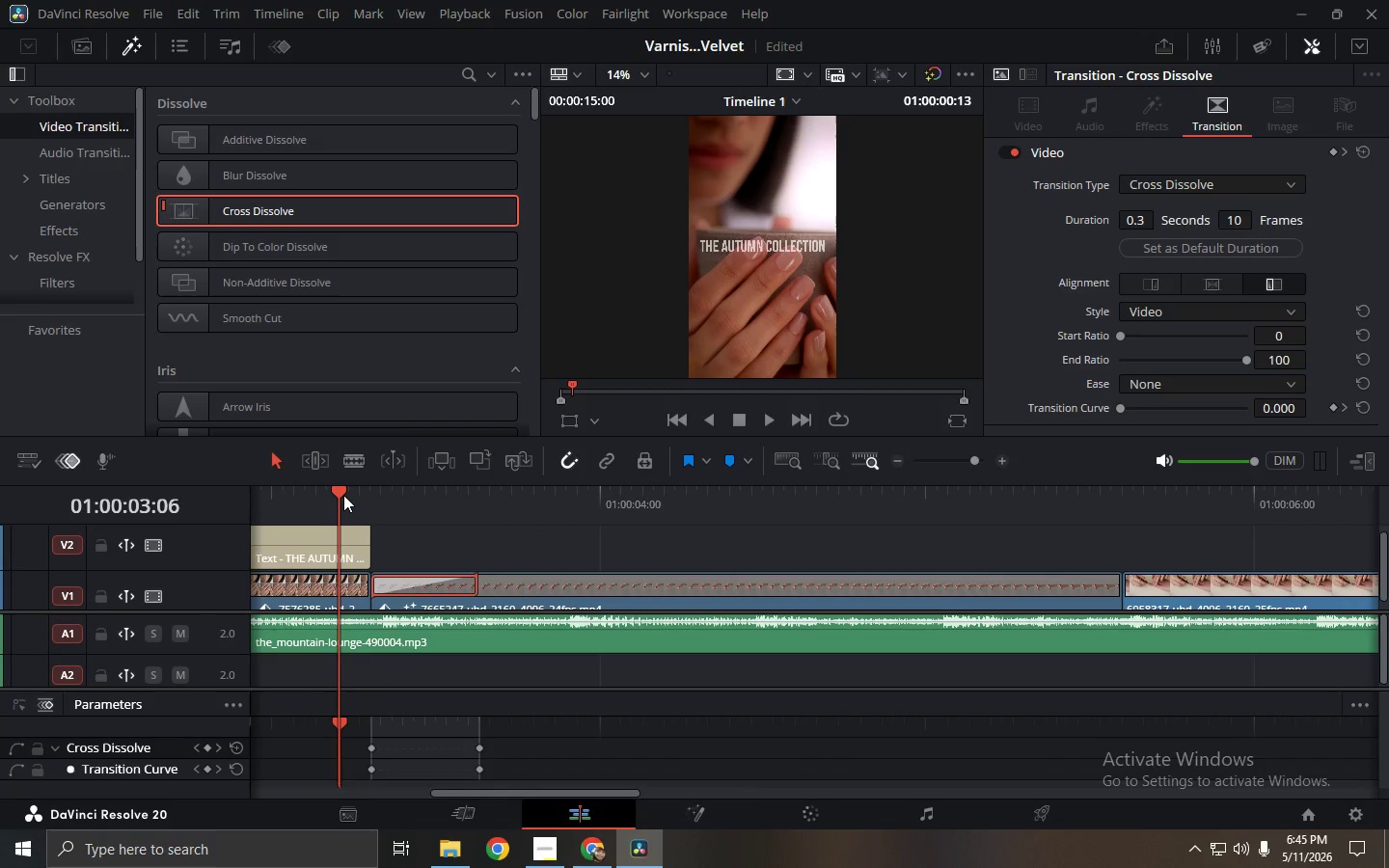 
key(Space)
 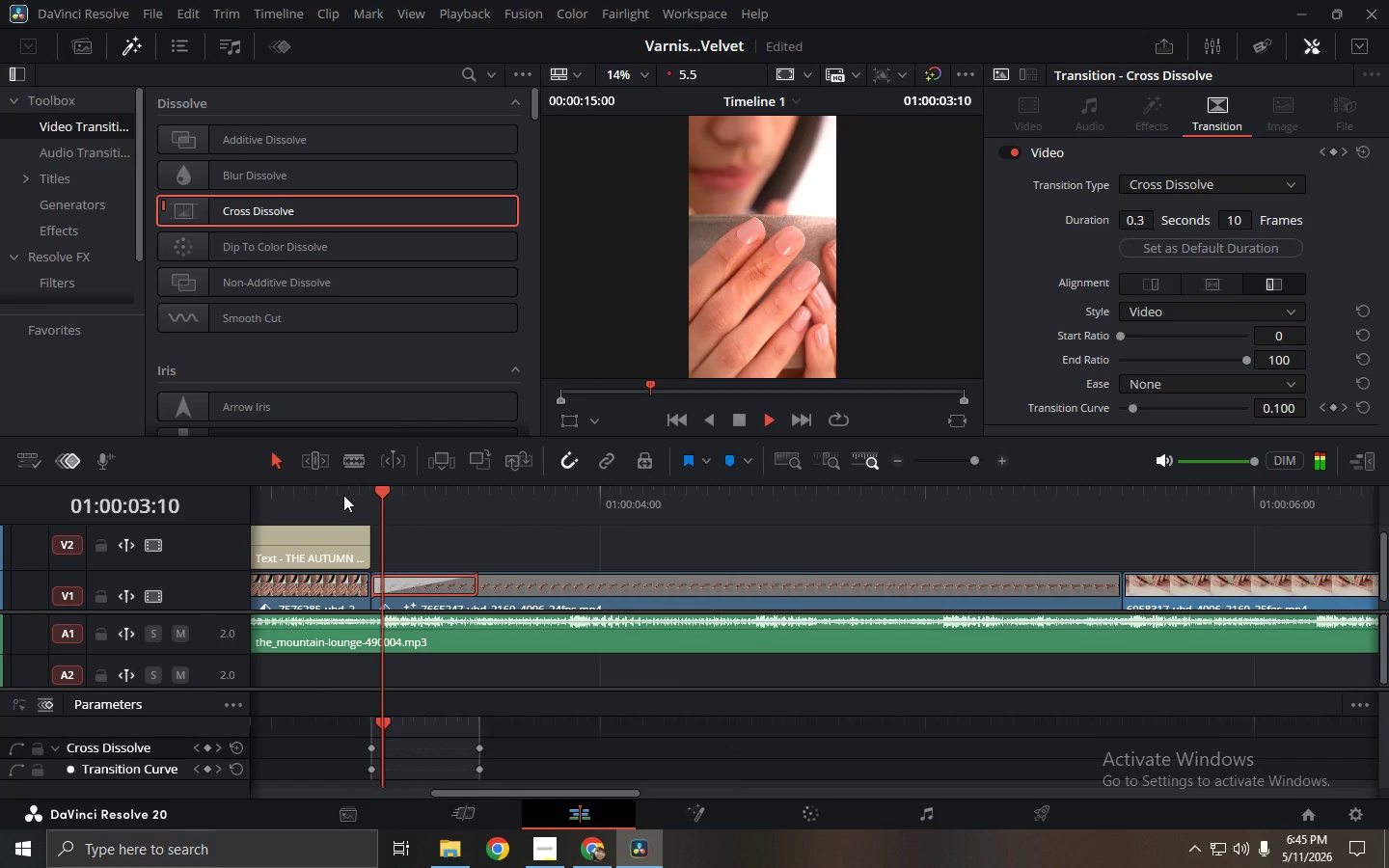 
key(Space)
 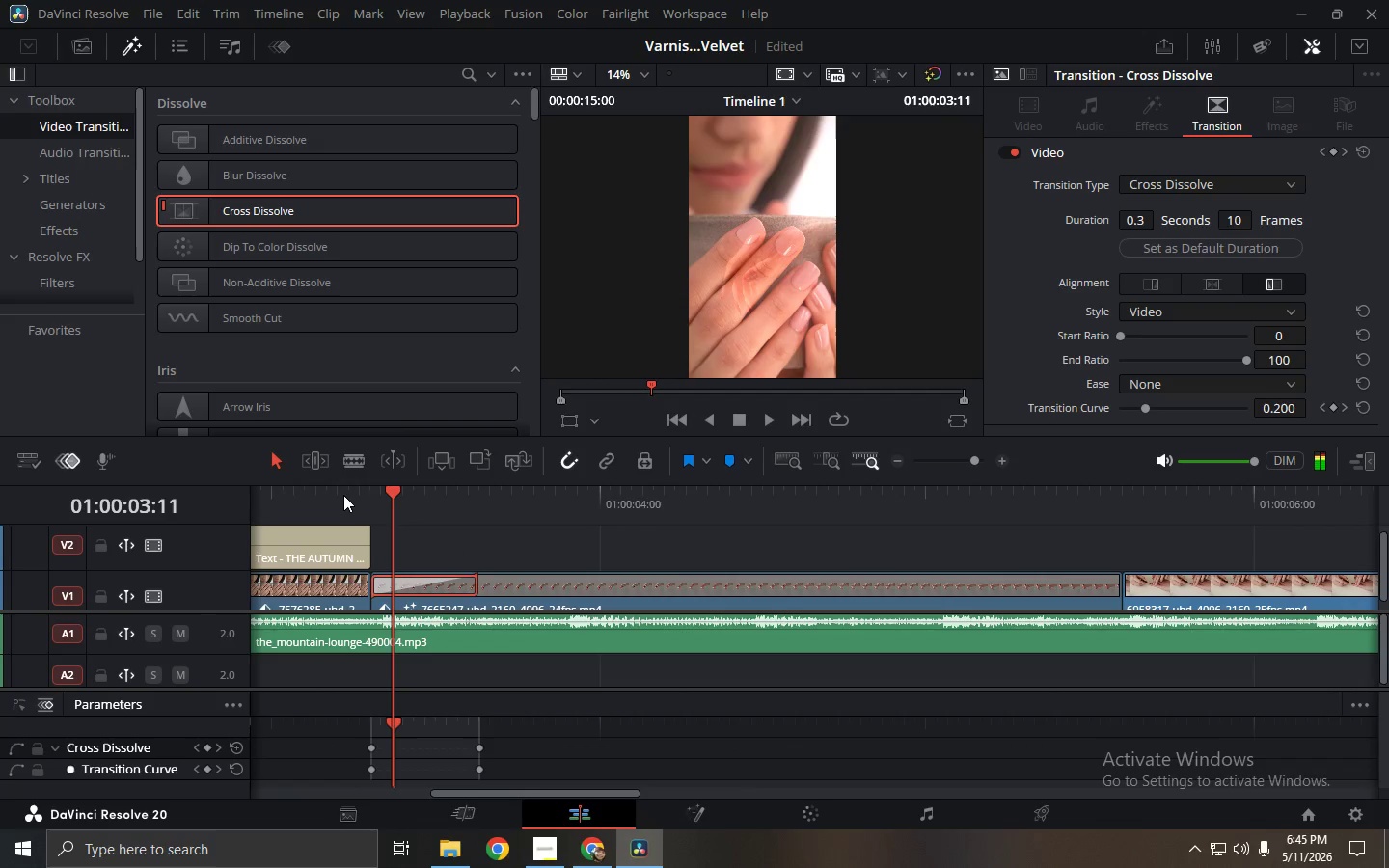 
key(Space)
 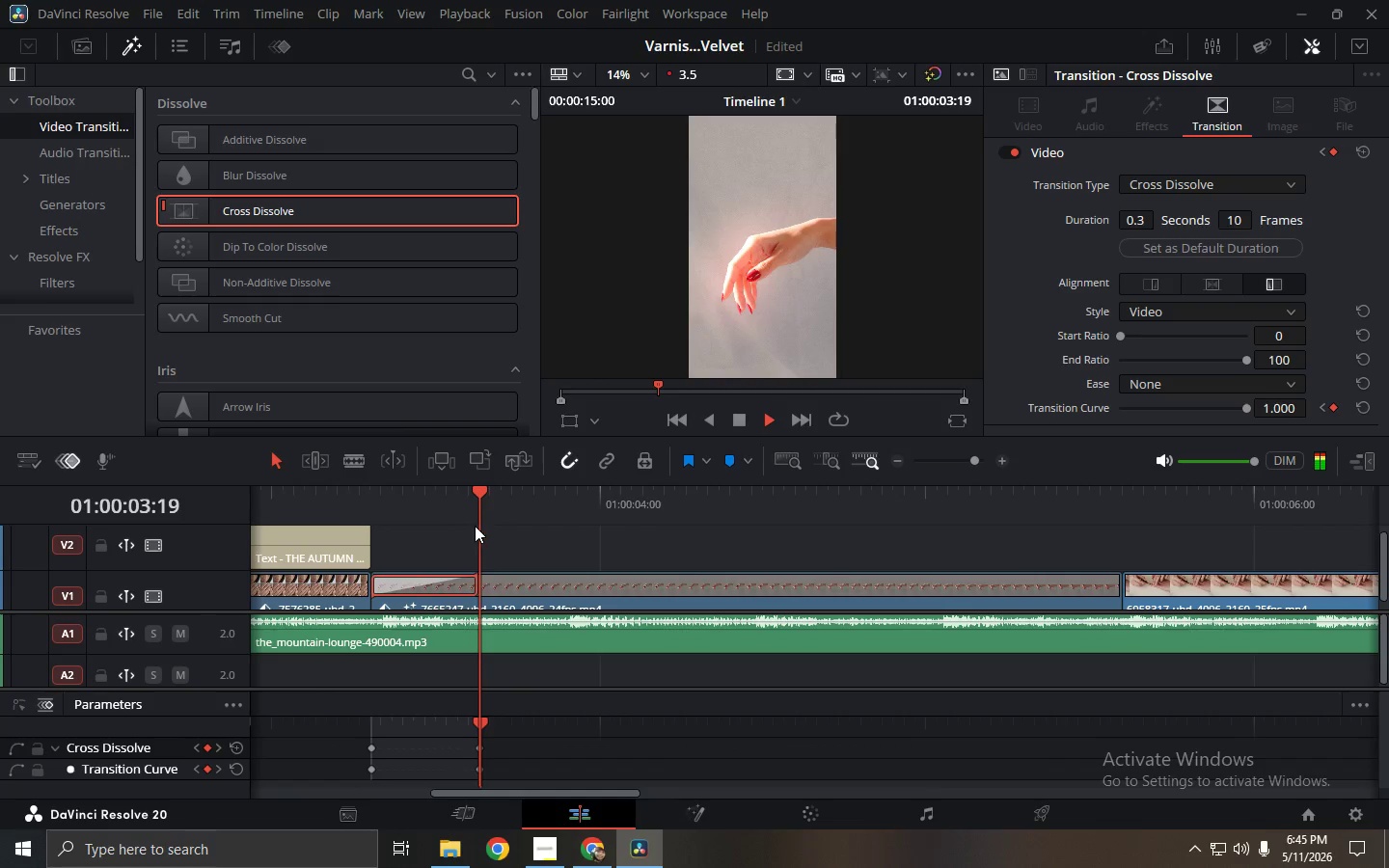 
key(Space)
 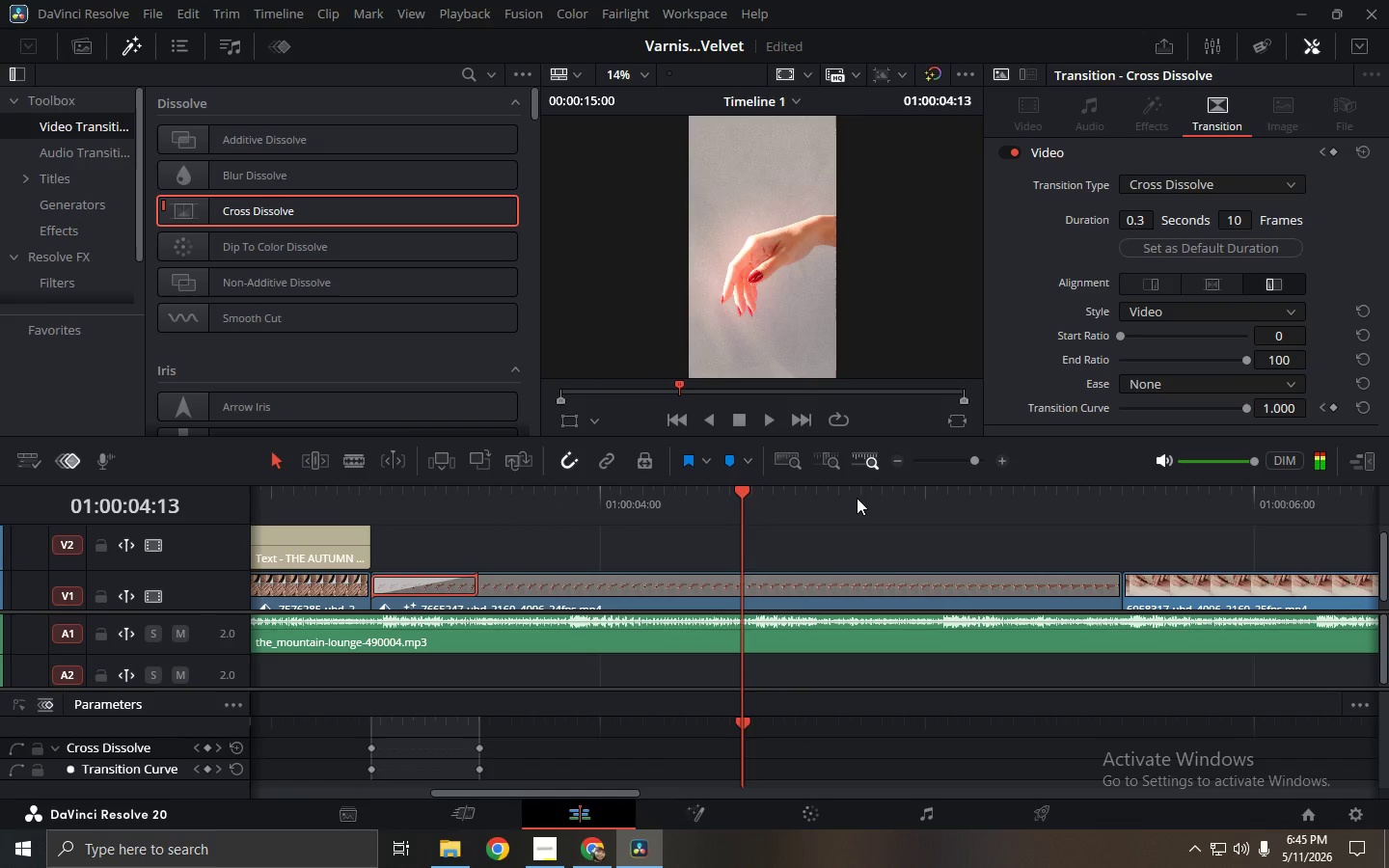 
left_click_drag(start_coordinate=[855, 498], to_coordinate=[1120, 502])
 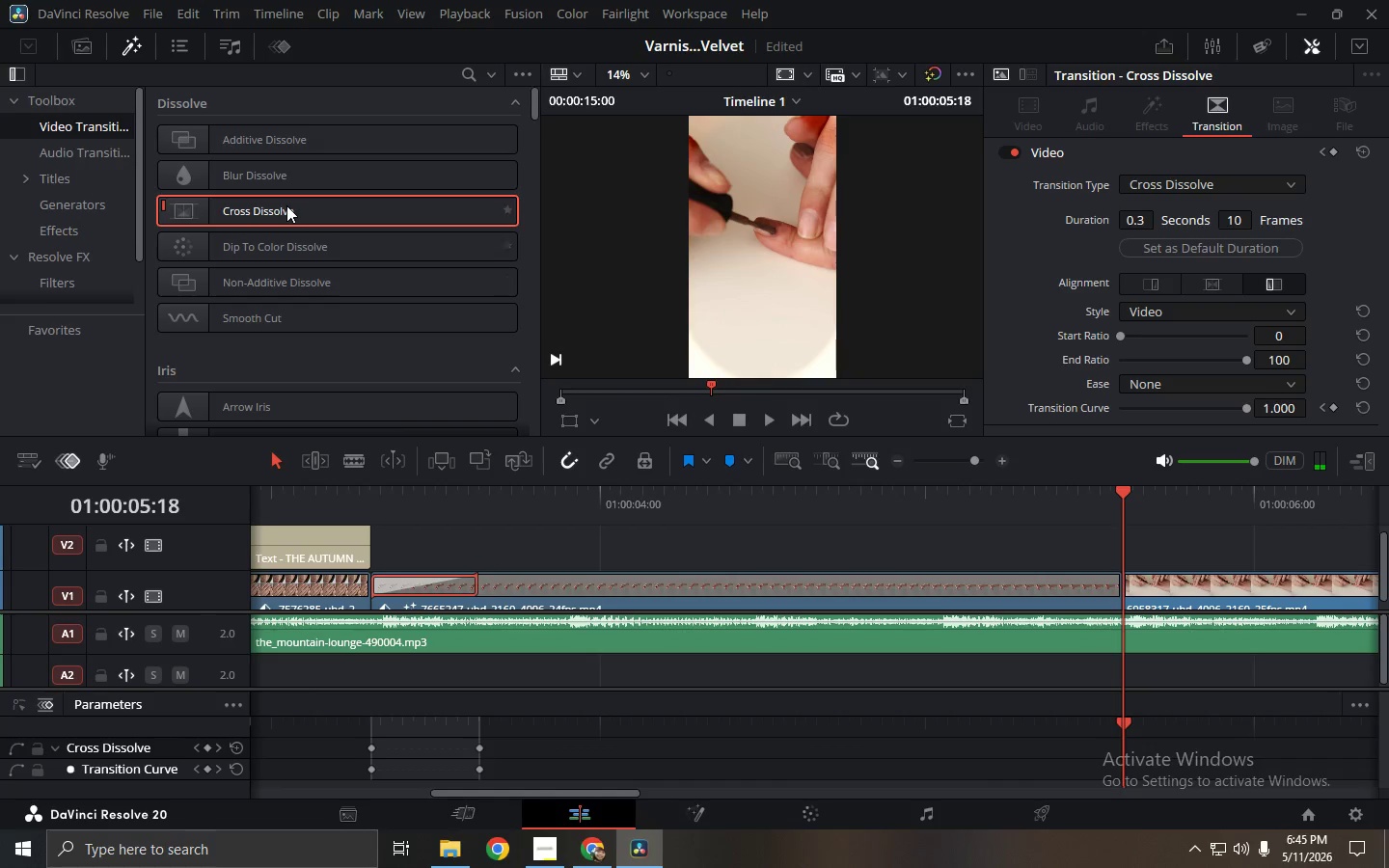 
left_click_drag(start_coordinate=[286, 205], to_coordinate=[1143, 587])